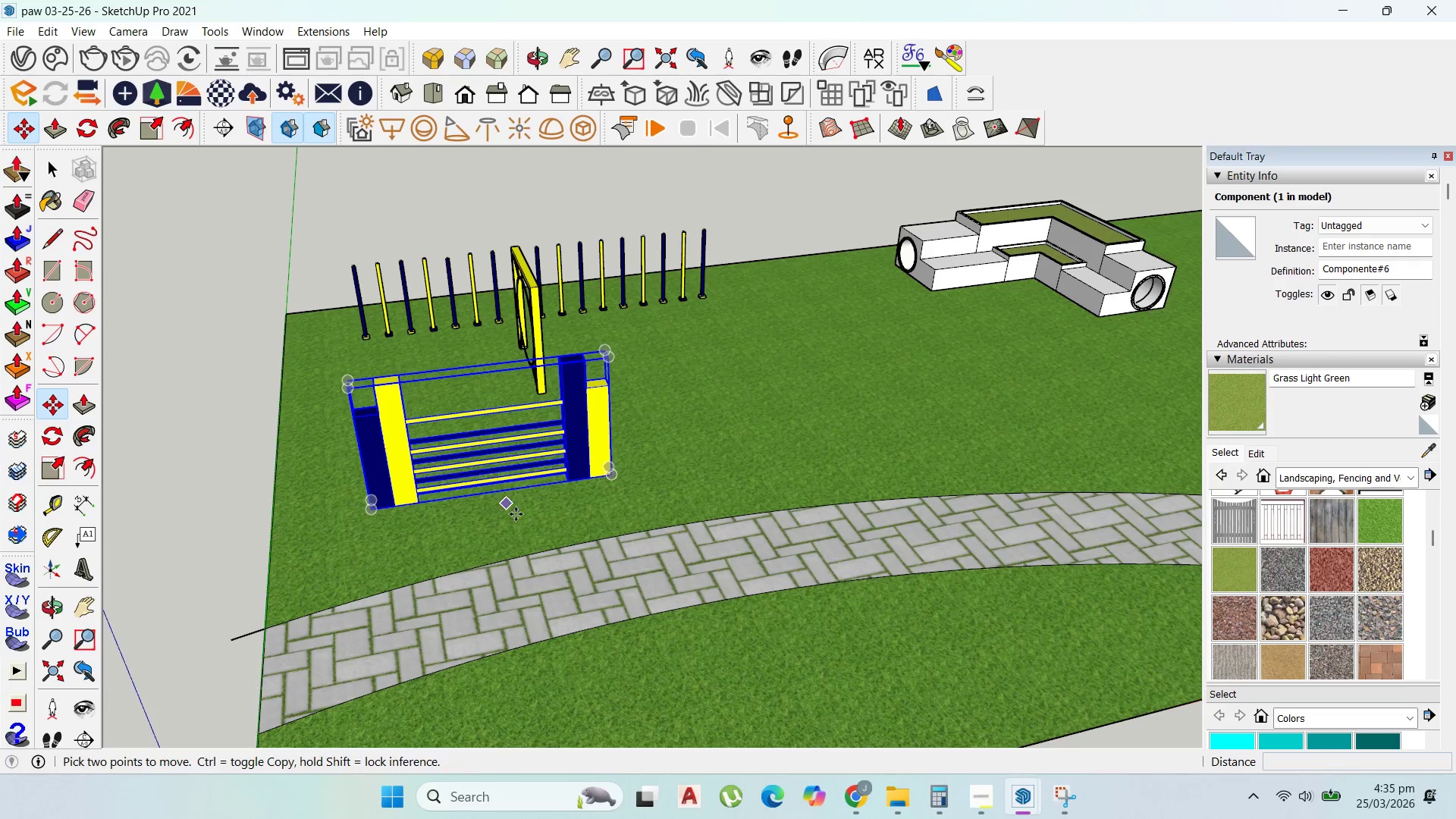 
left_click_drag(start_coordinate=[522, 519], to_coordinate=[516, 519])
 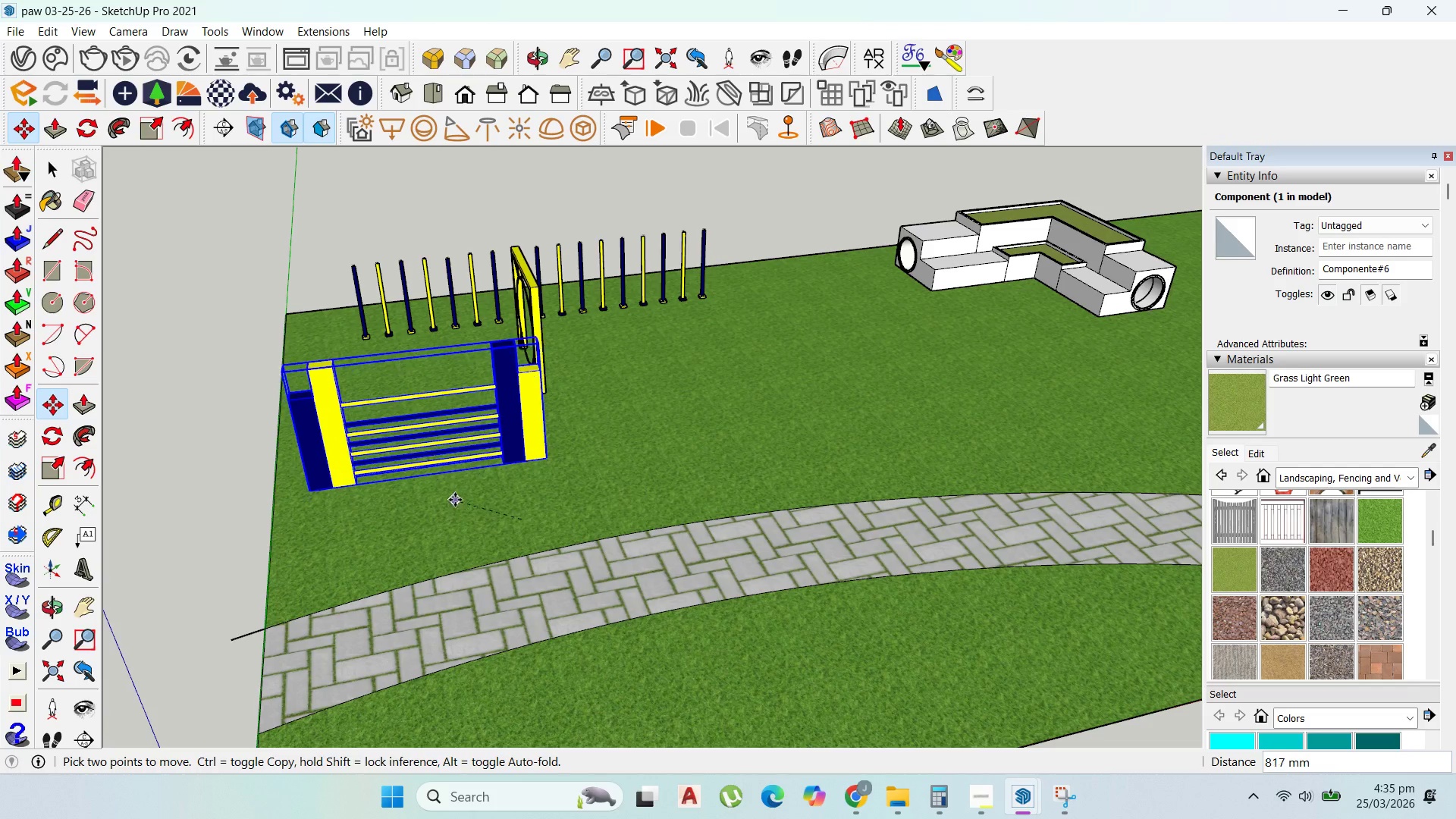 
left_click([450, 486])
 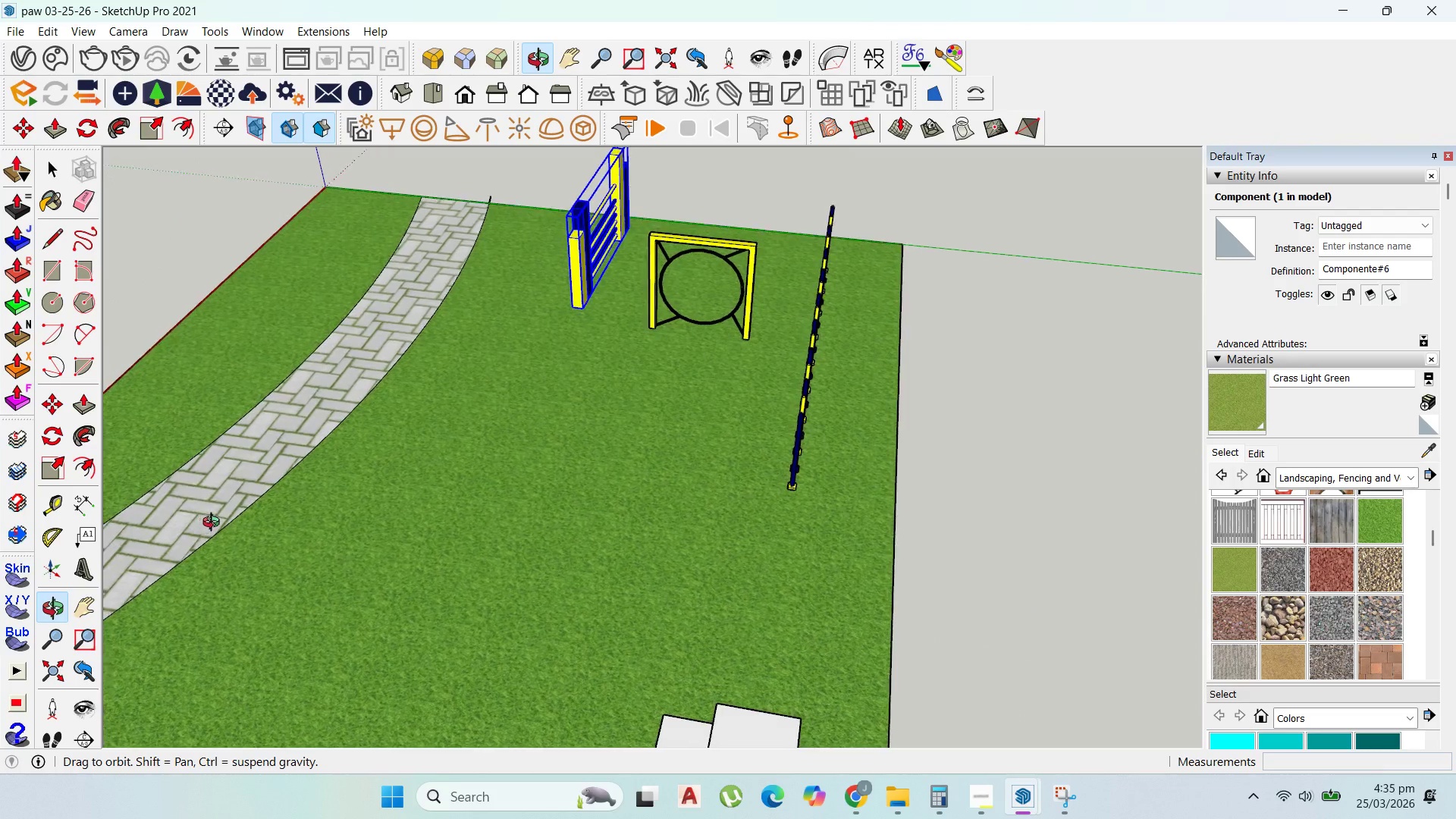 
key(Escape)
 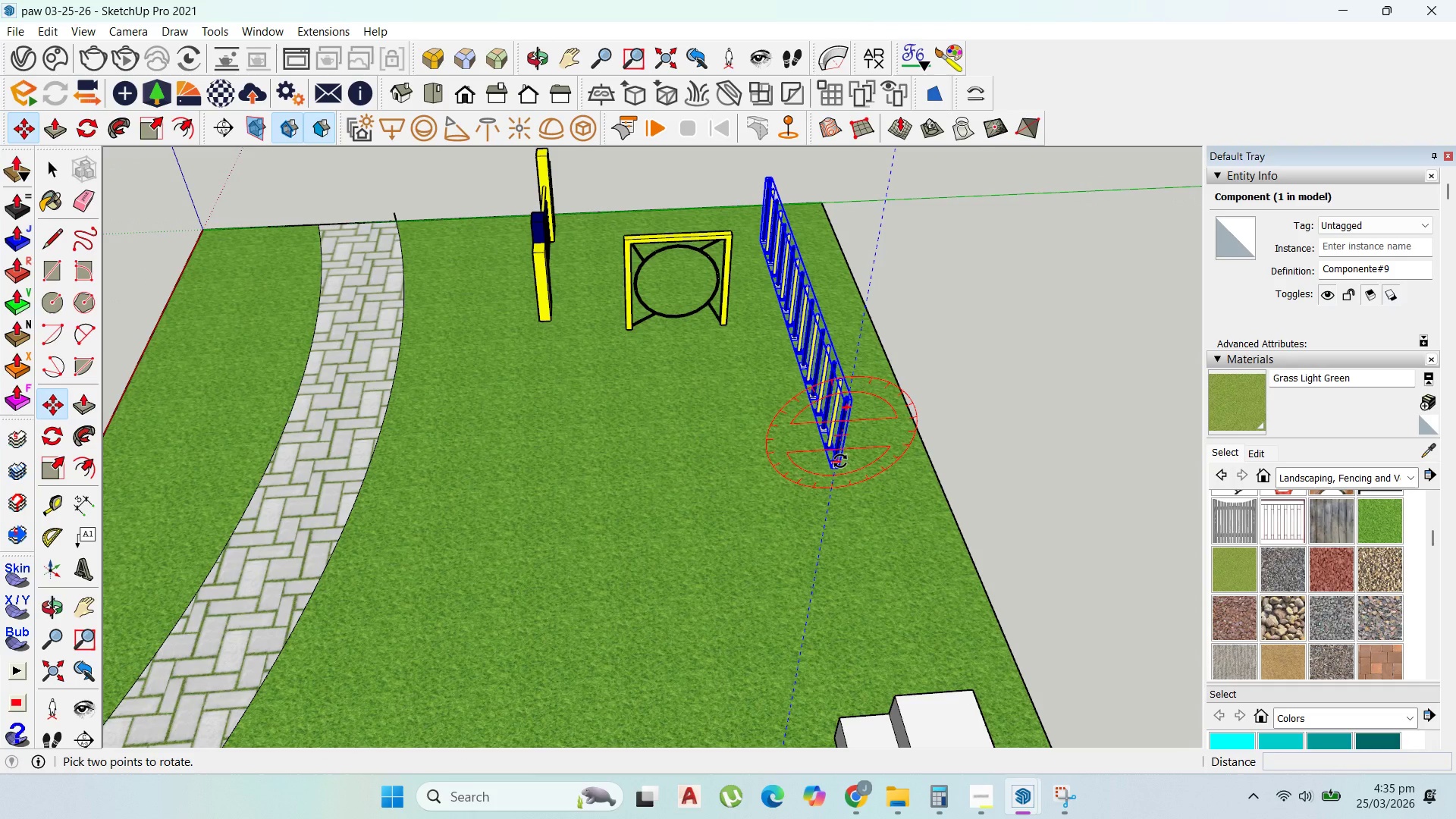 
key(Escape)
 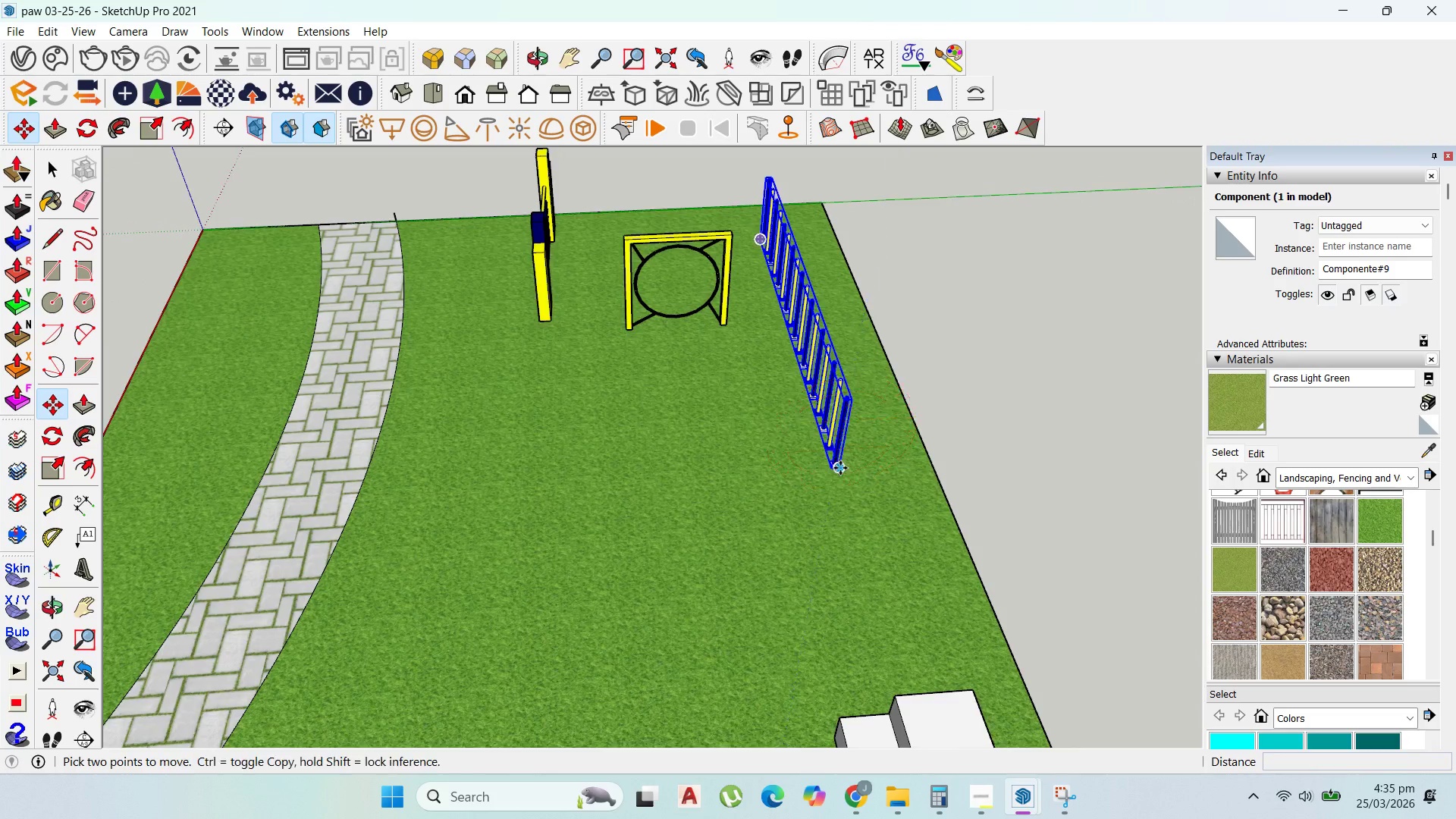 
scroll: coordinate [840, 471], scroll_direction: up, amount: 5.0
 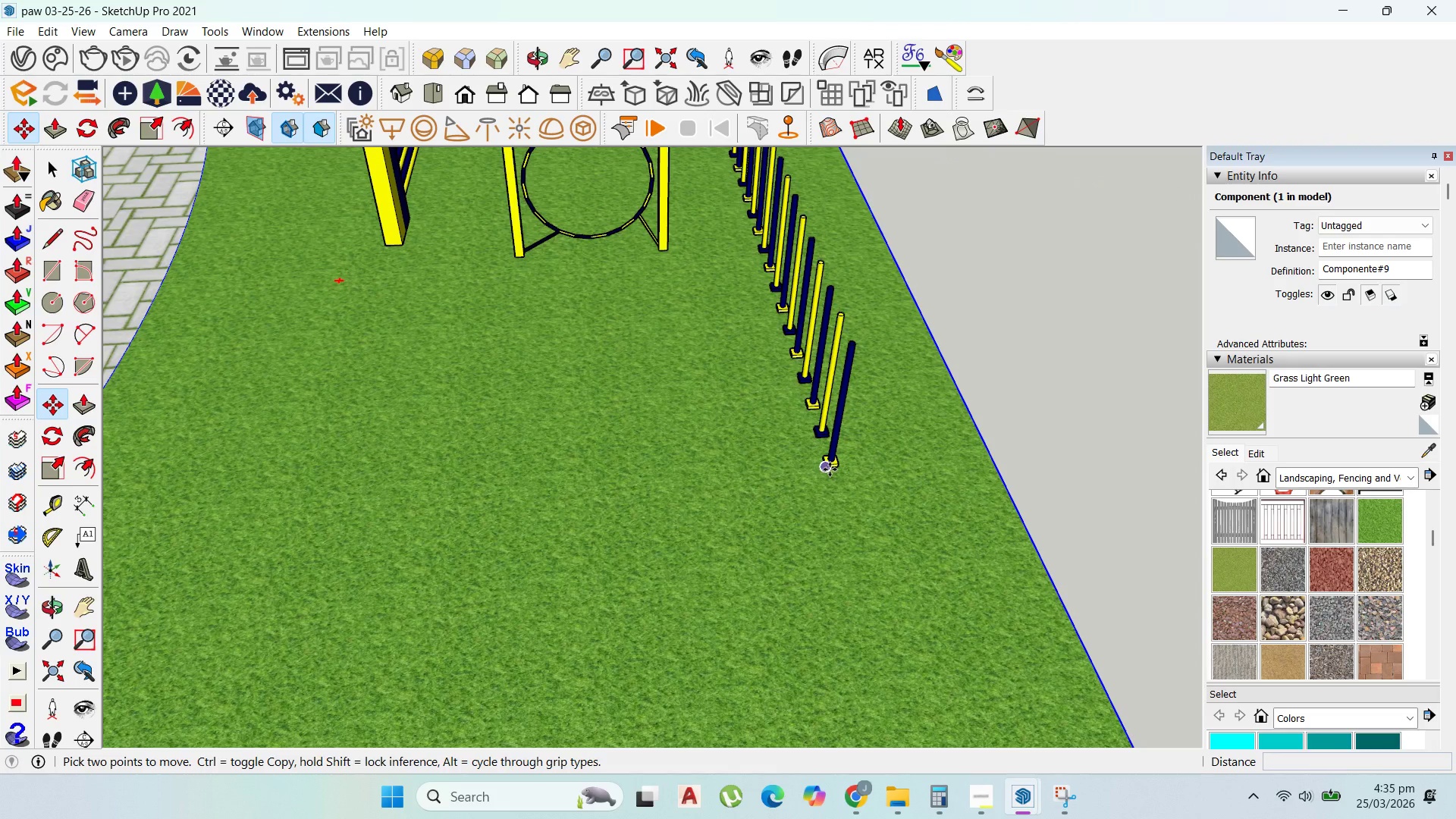 
left_click([830, 466])
 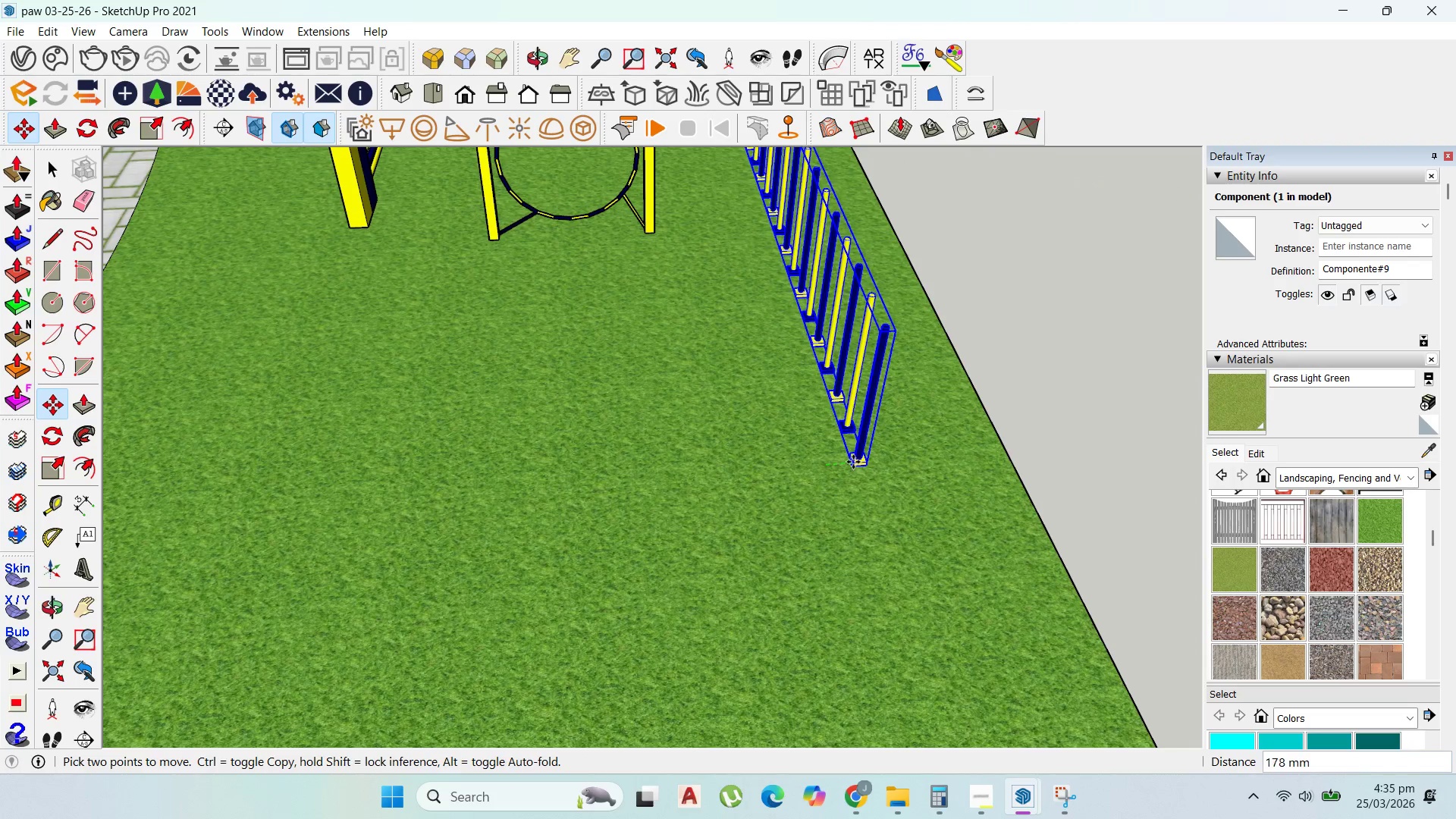 
scroll: coordinate [830, 466], scroll_direction: up, amount: 1.0
 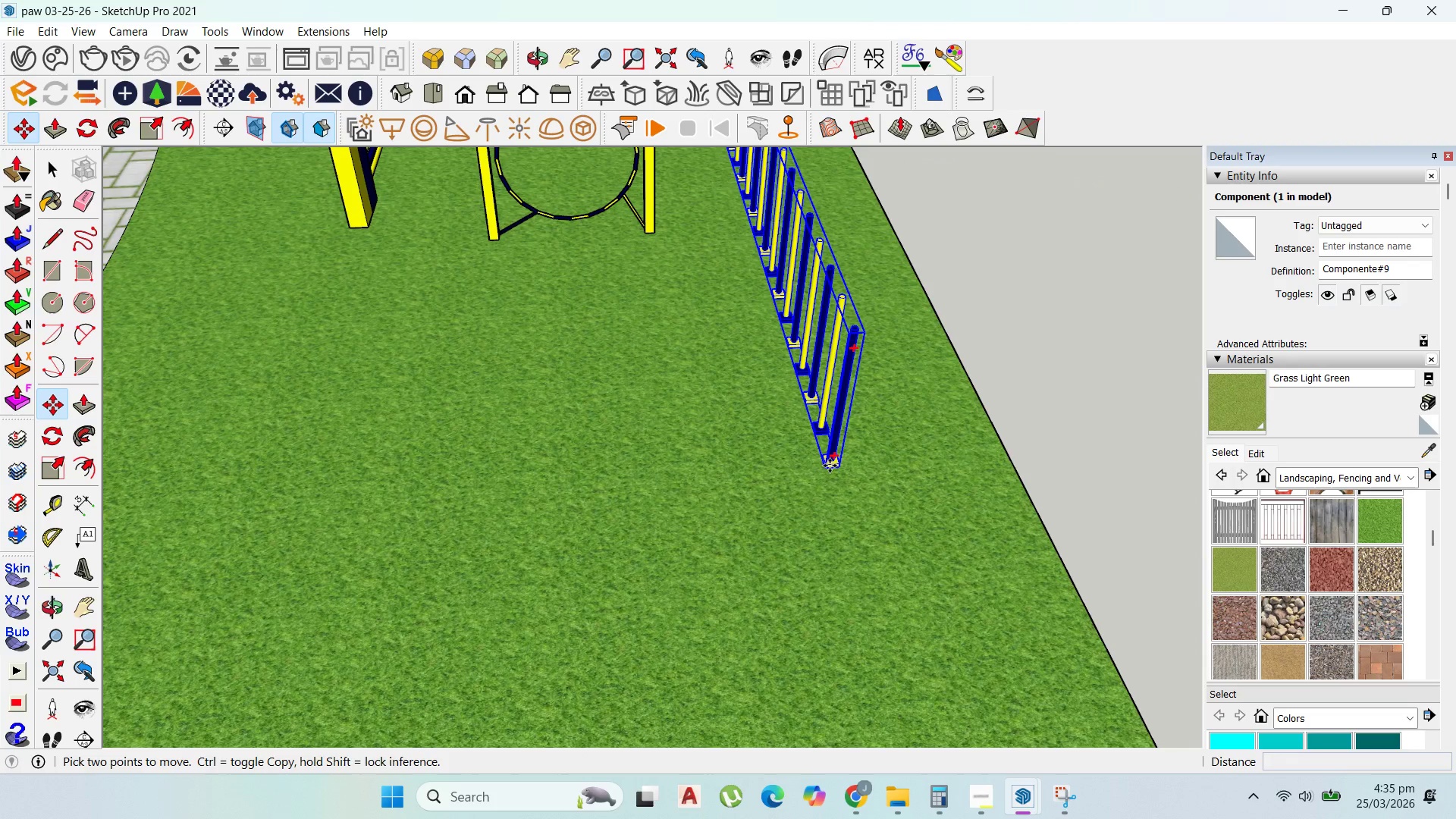 
left_click([853, 462])
 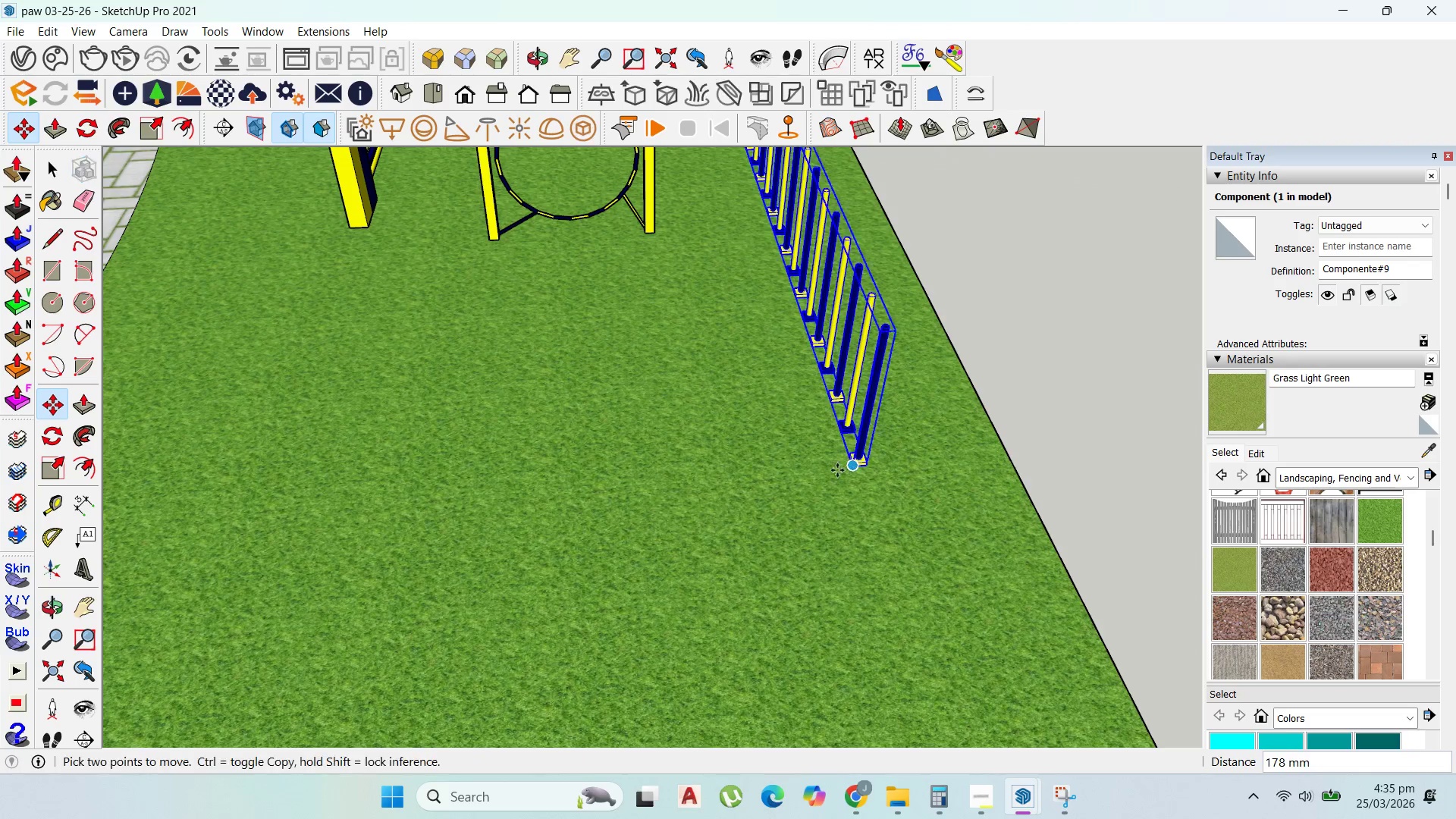 
scroll: coordinate [846, 544], scroll_direction: down, amount: 6.0
 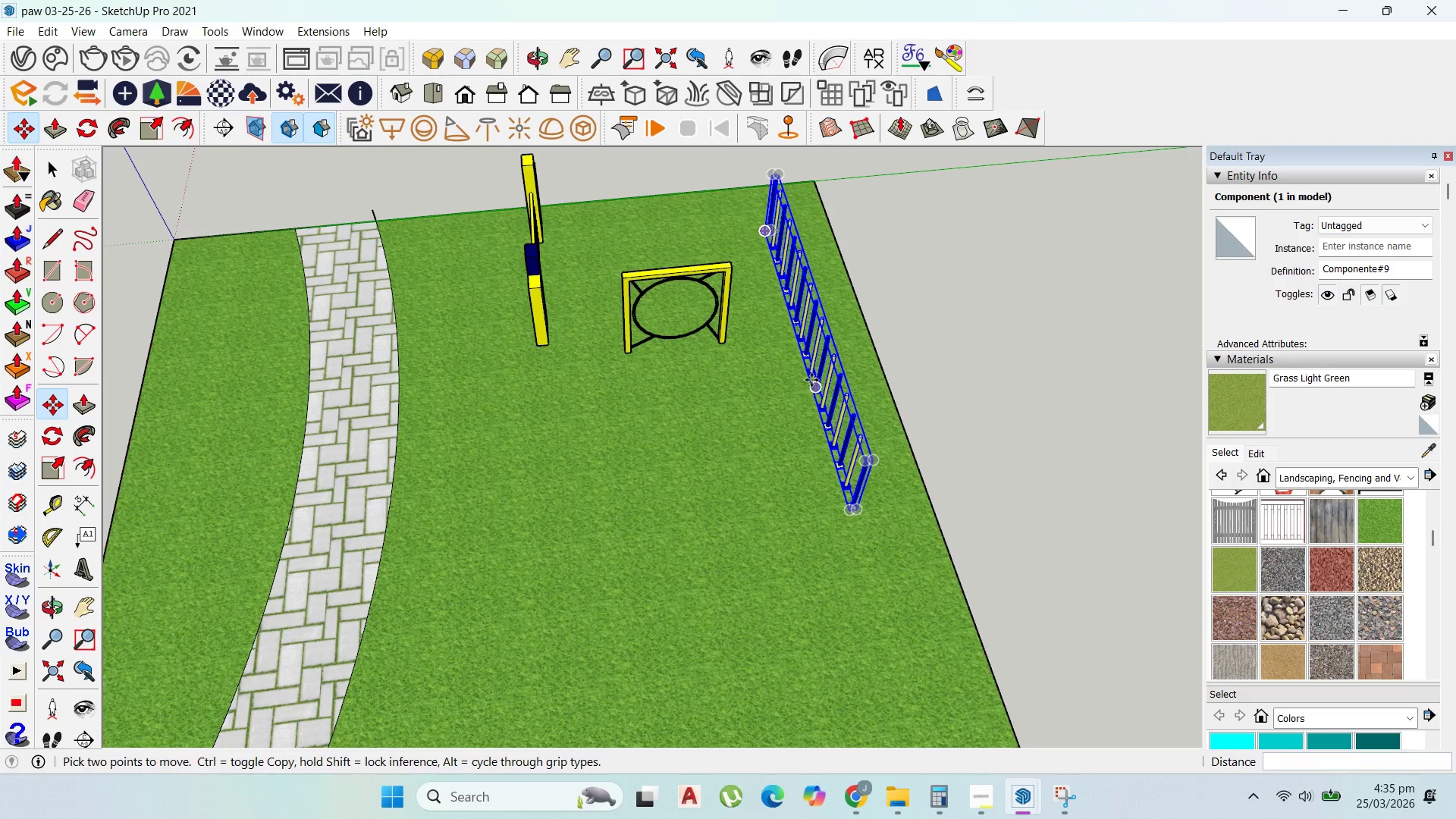 
left_click([813, 377])
 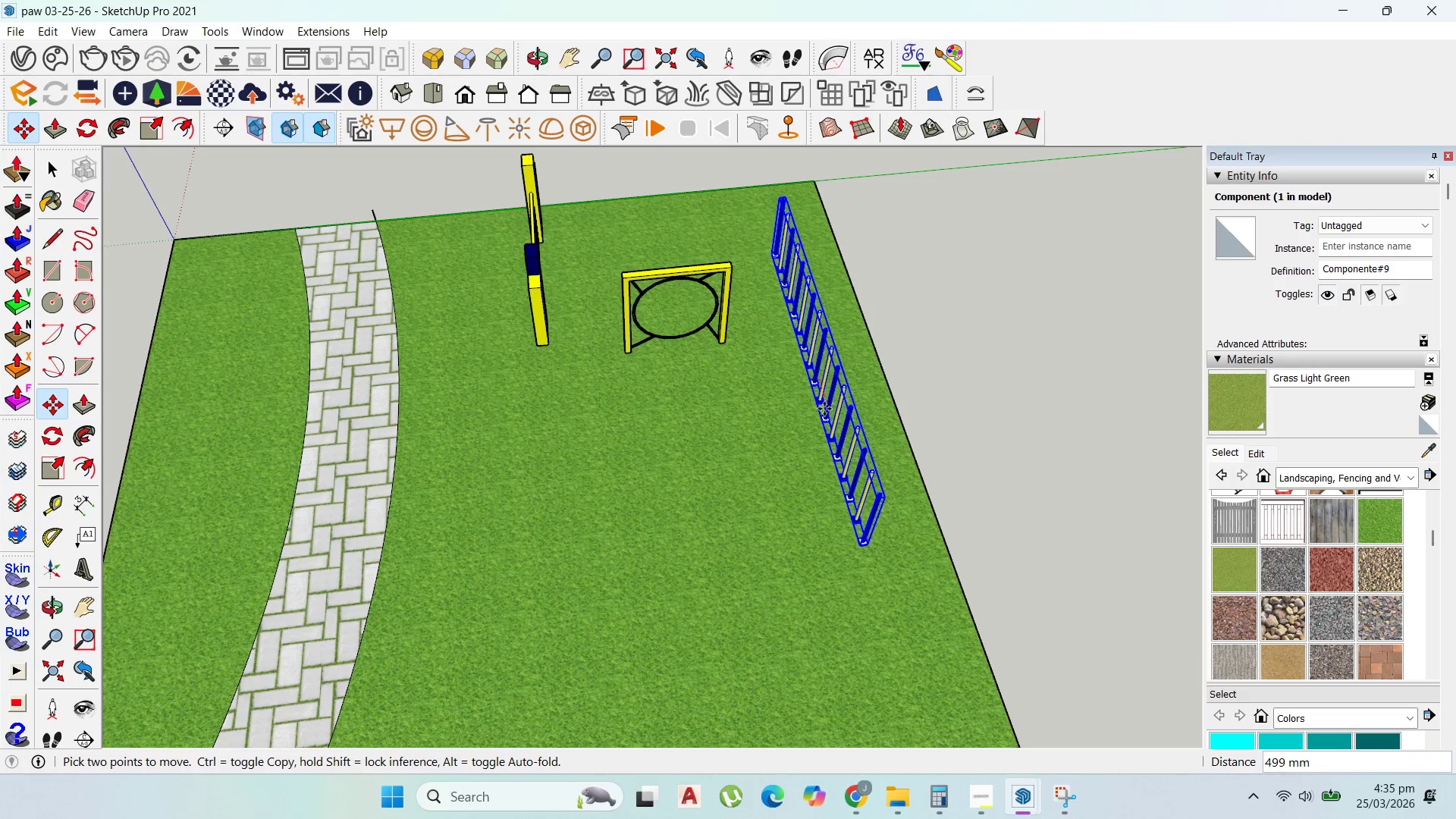 
left_click([824, 409])
 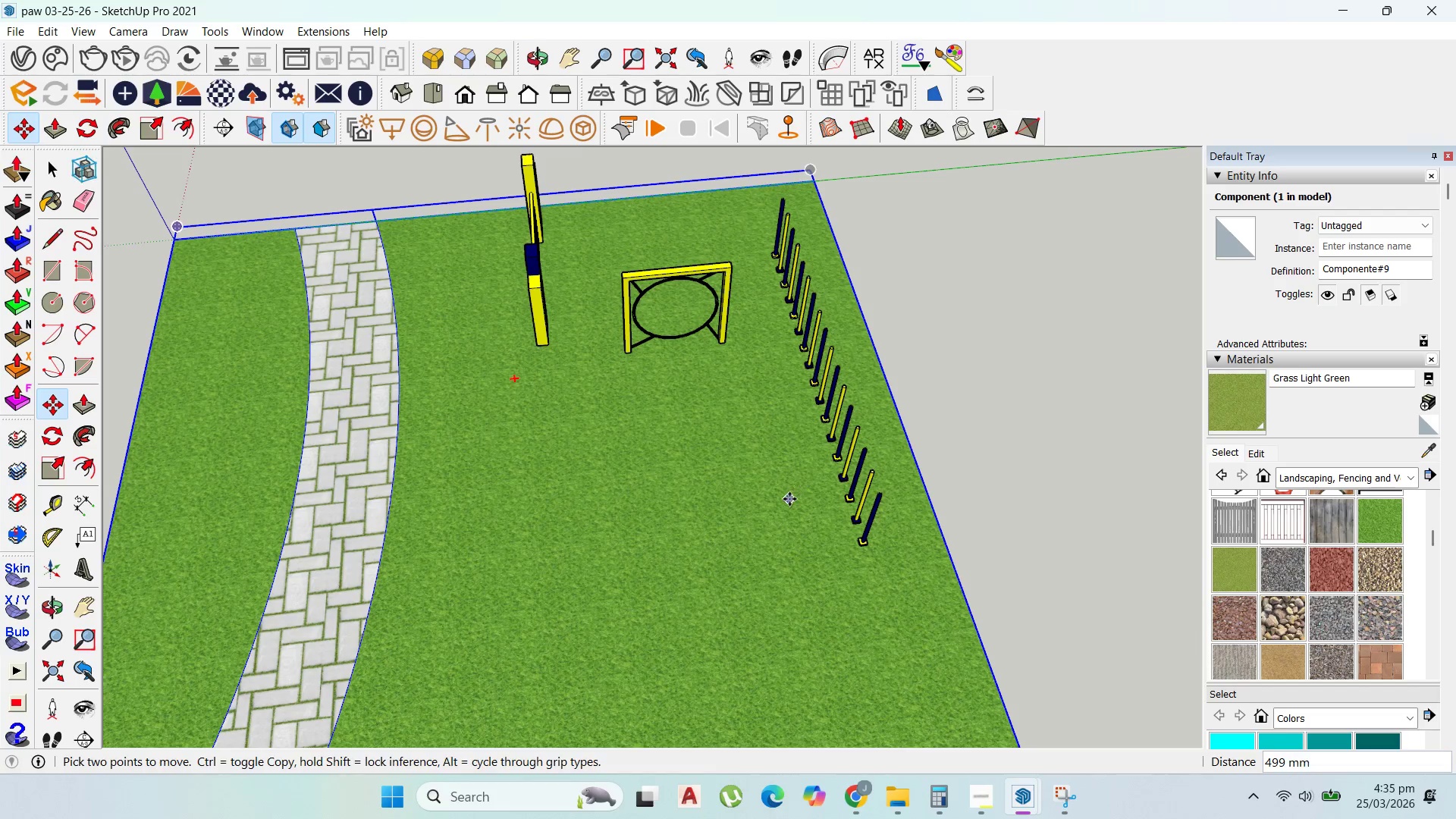 
key(Escape)
 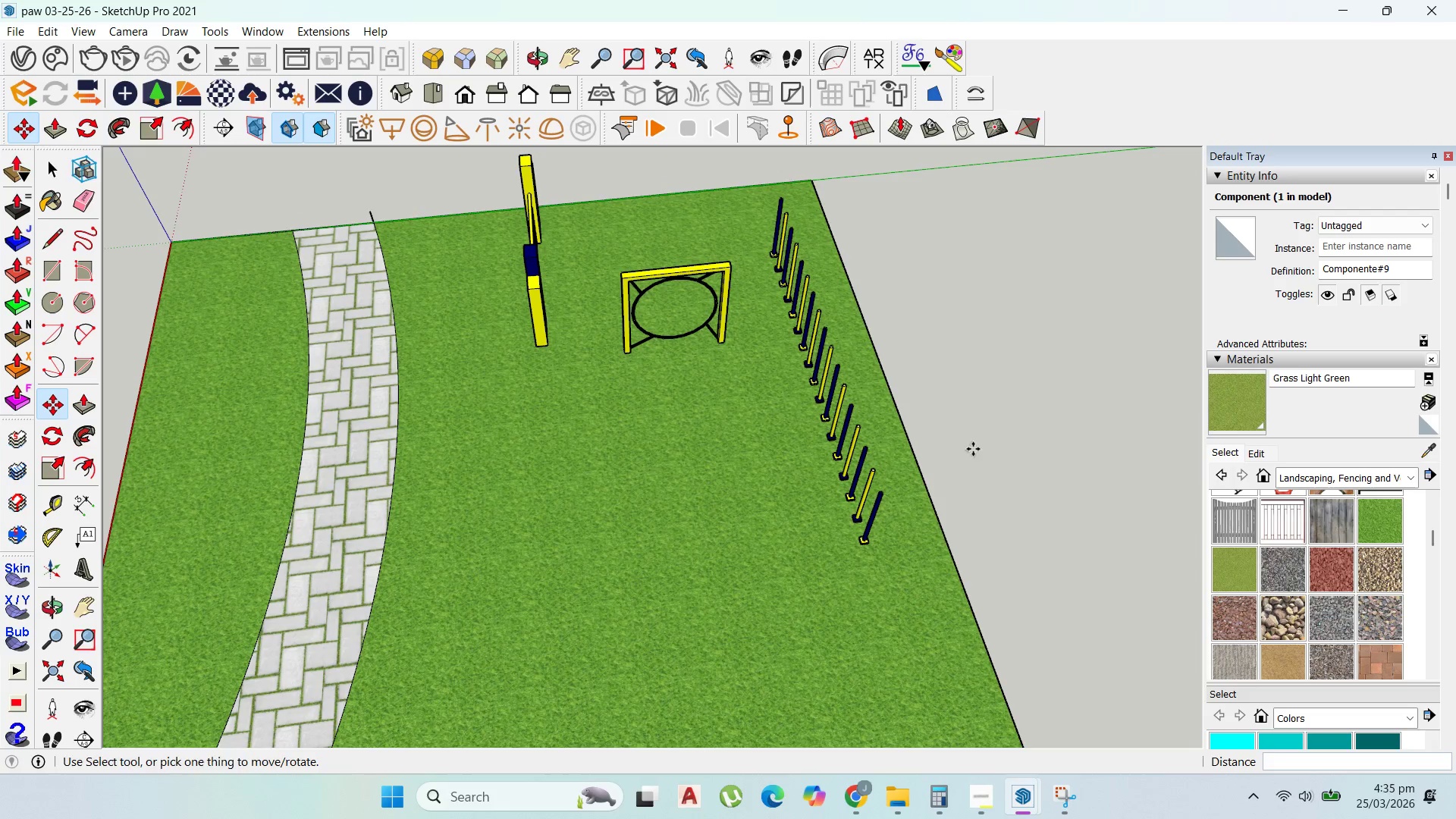 
scroll: coordinate [749, 497], scroll_direction: up, amount: 1.0
 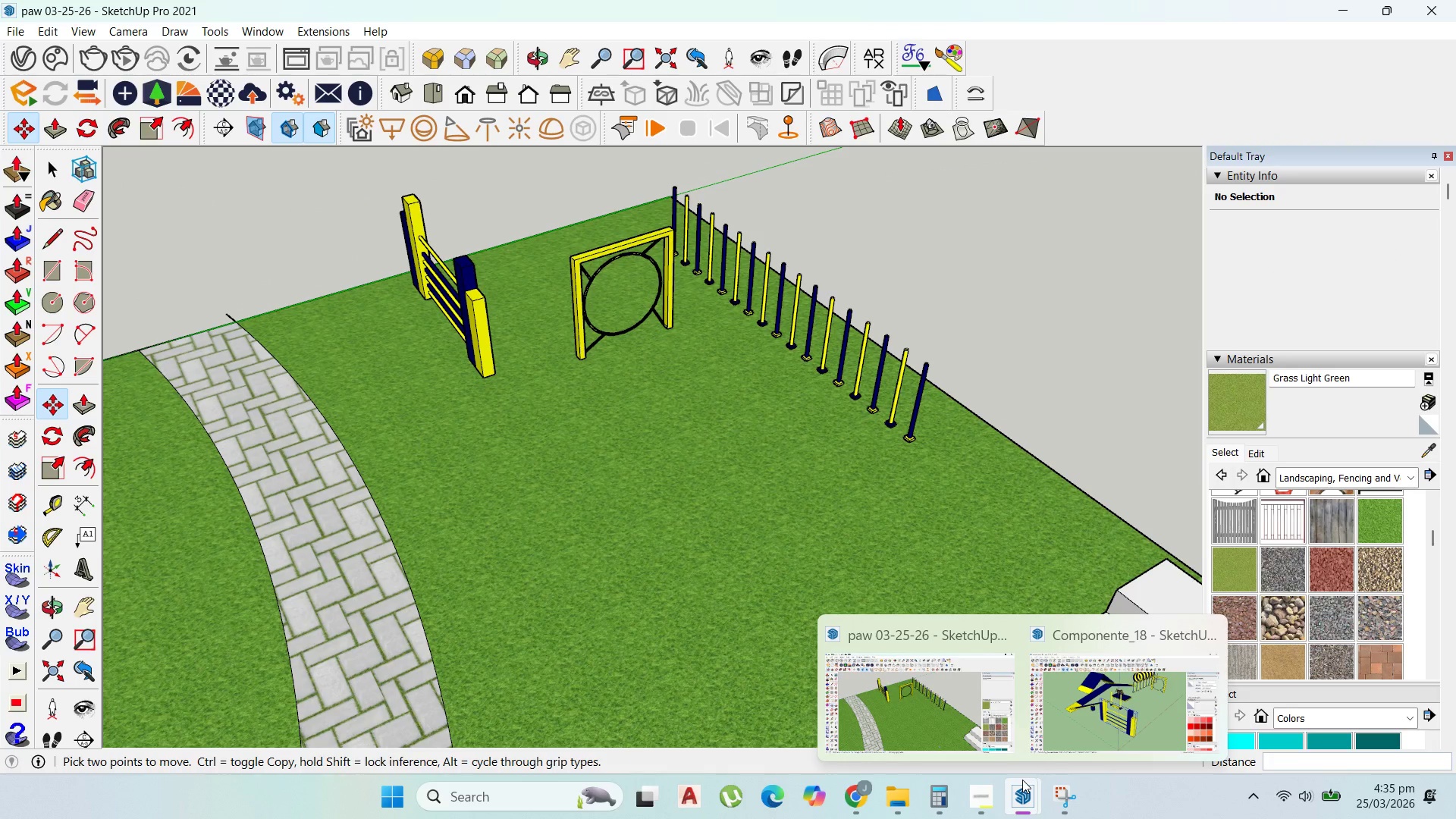 
left_click([1145, 733])
 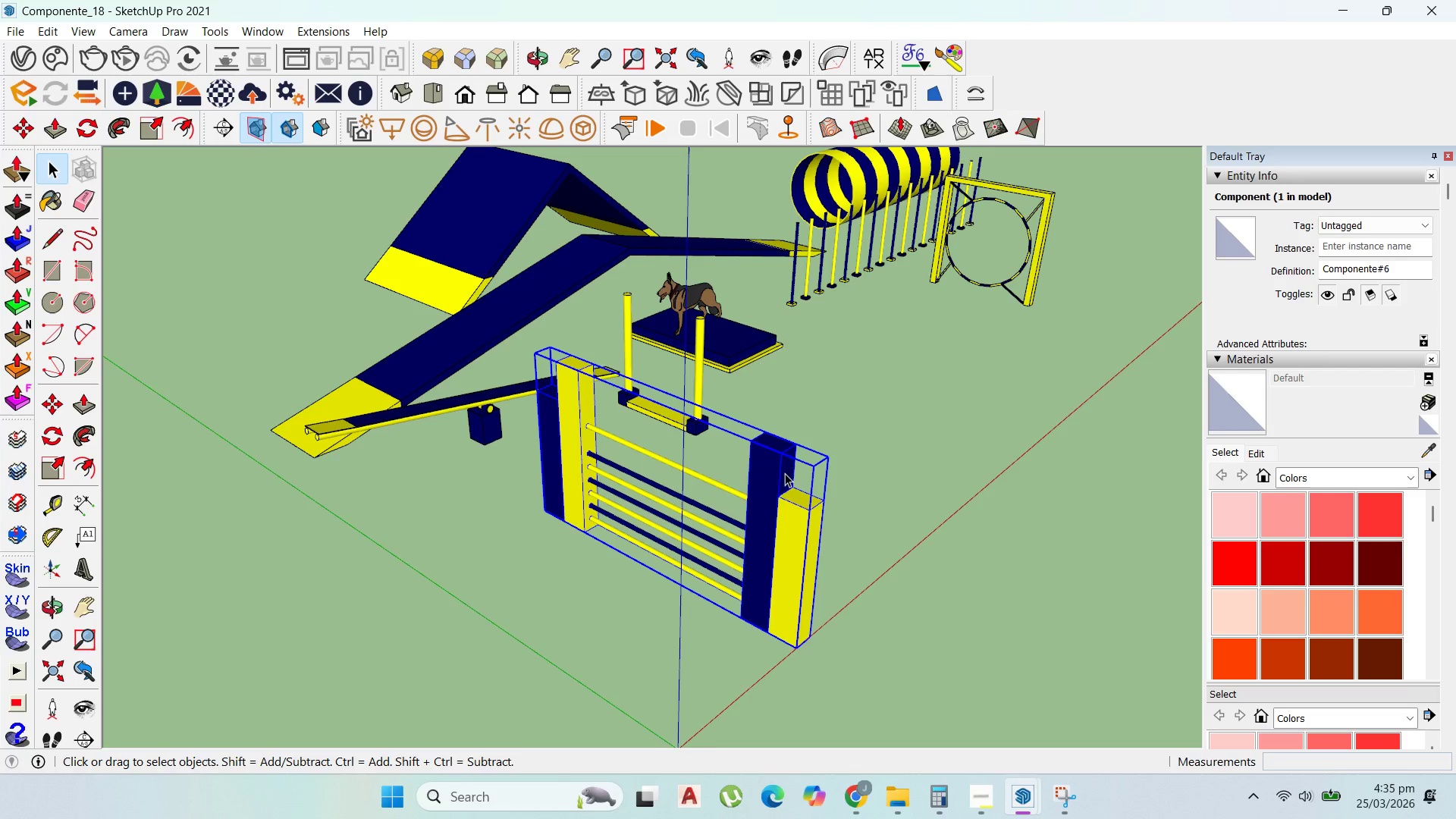 
scroll: coordinate [791, 457], scroll_direction: down, amount: 2.0
 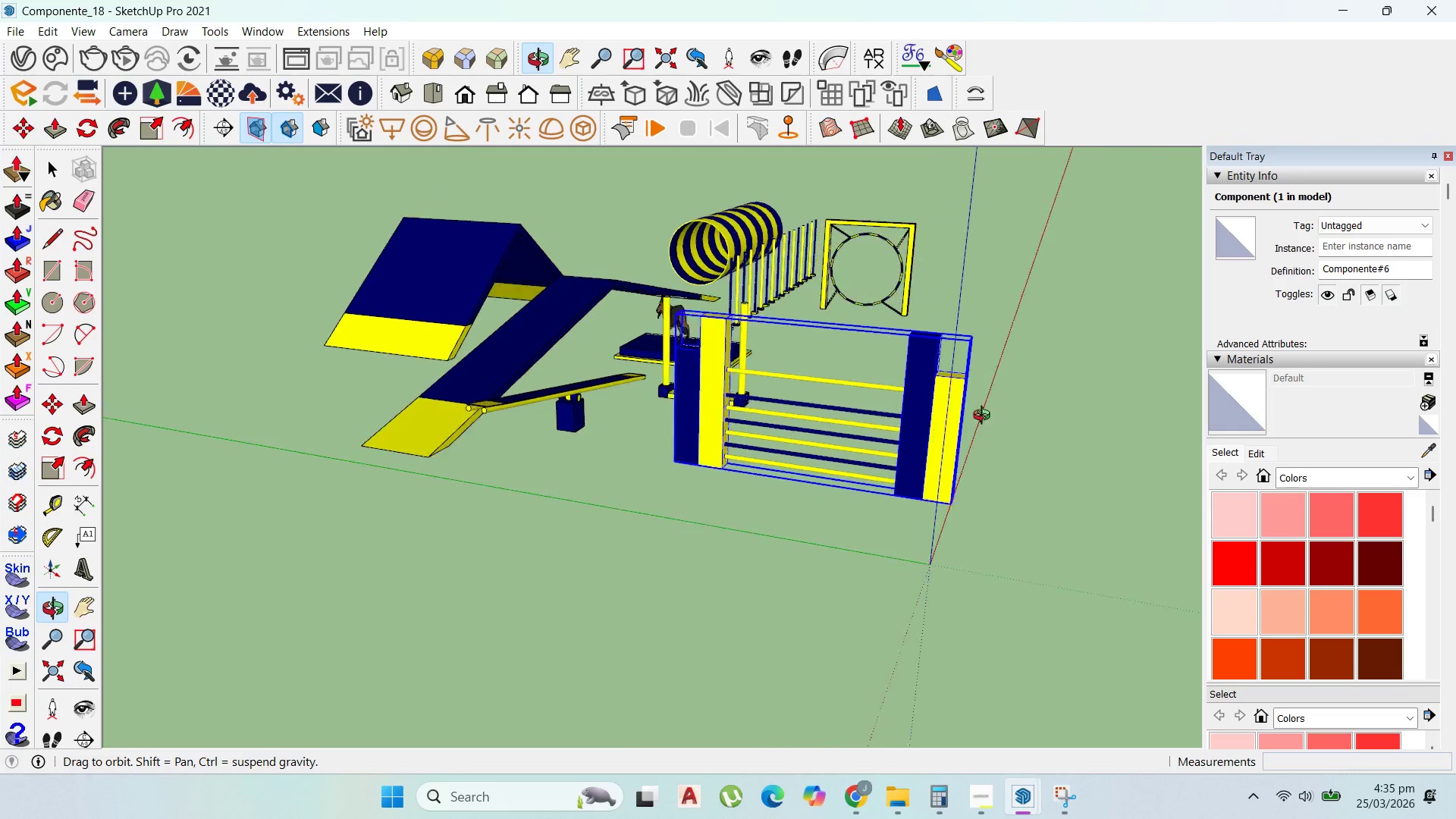 
left_click([540, 454])
 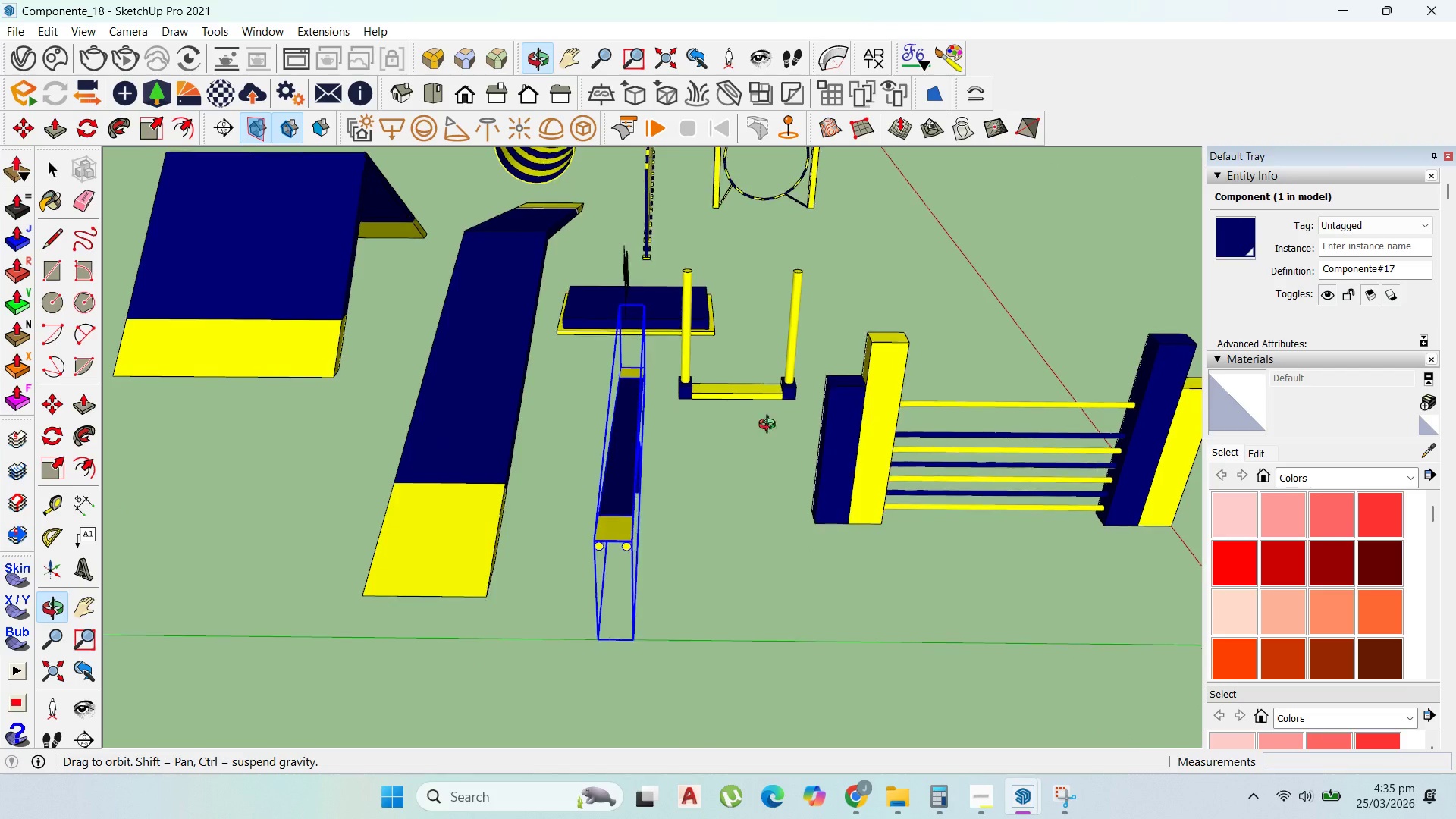 
scroll: coordinate [587, 424], scroll_direction: up, amount: 3.0
 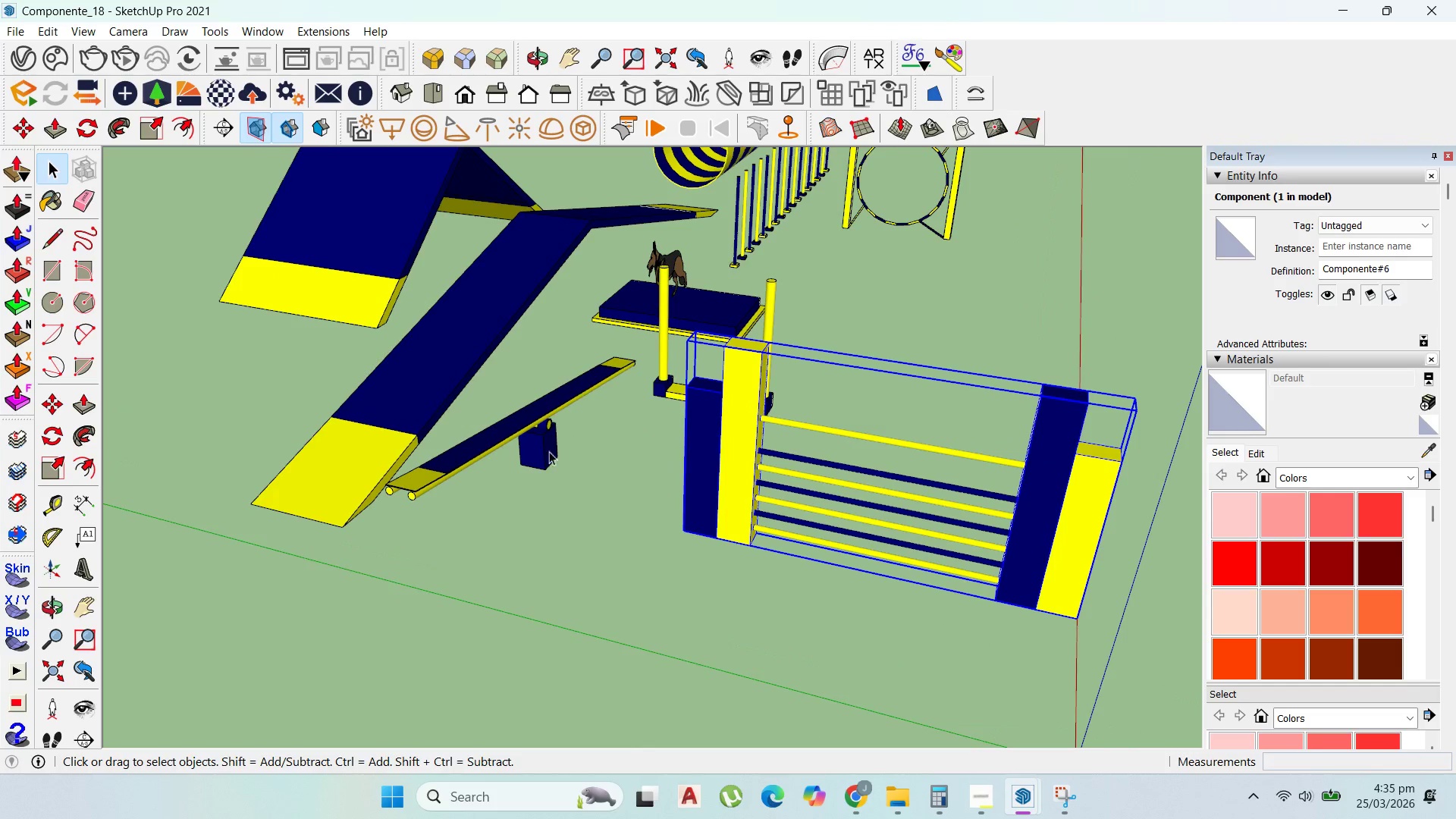 
key(Control+C)
 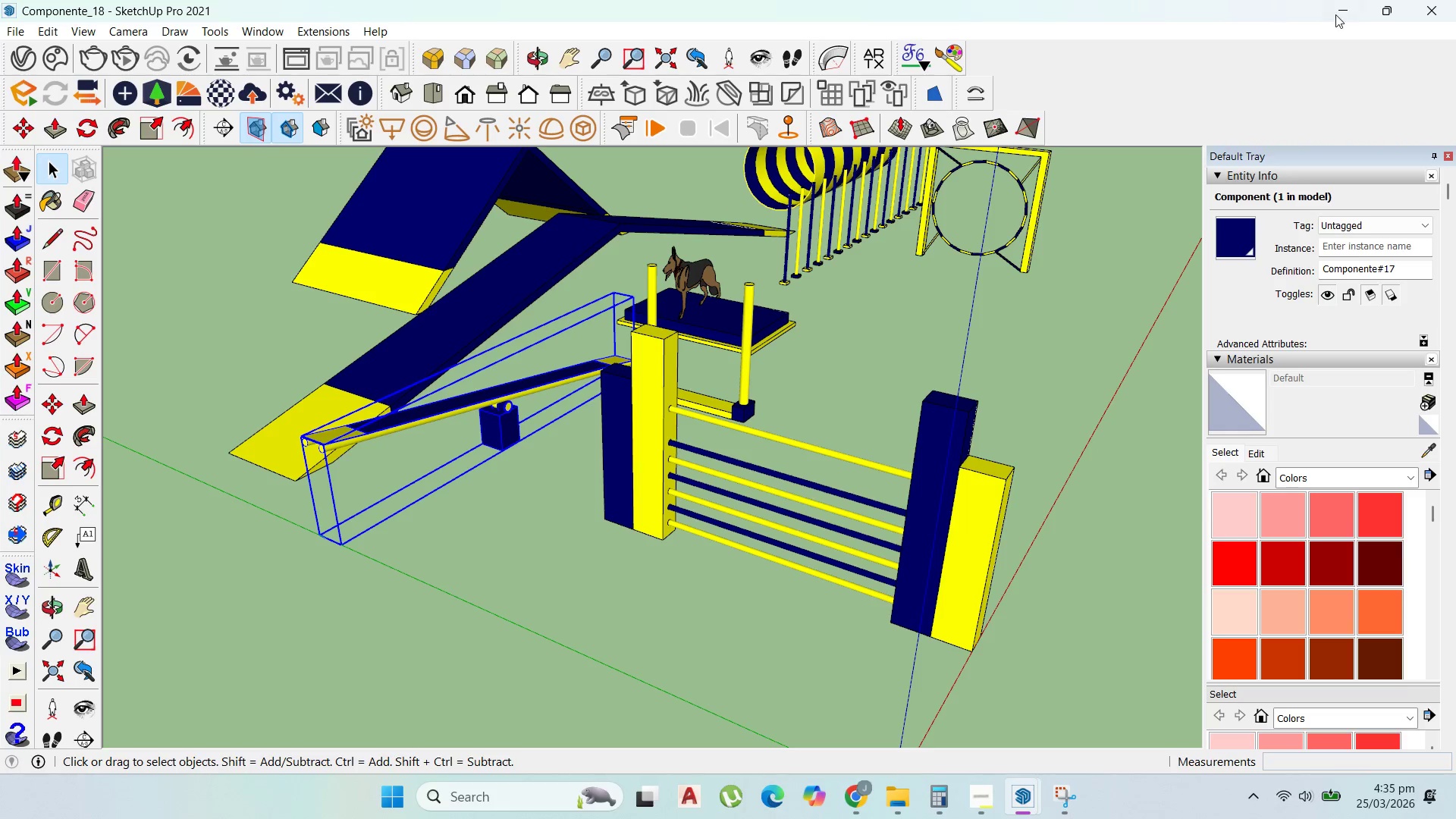 
left_click([1341, 11])
 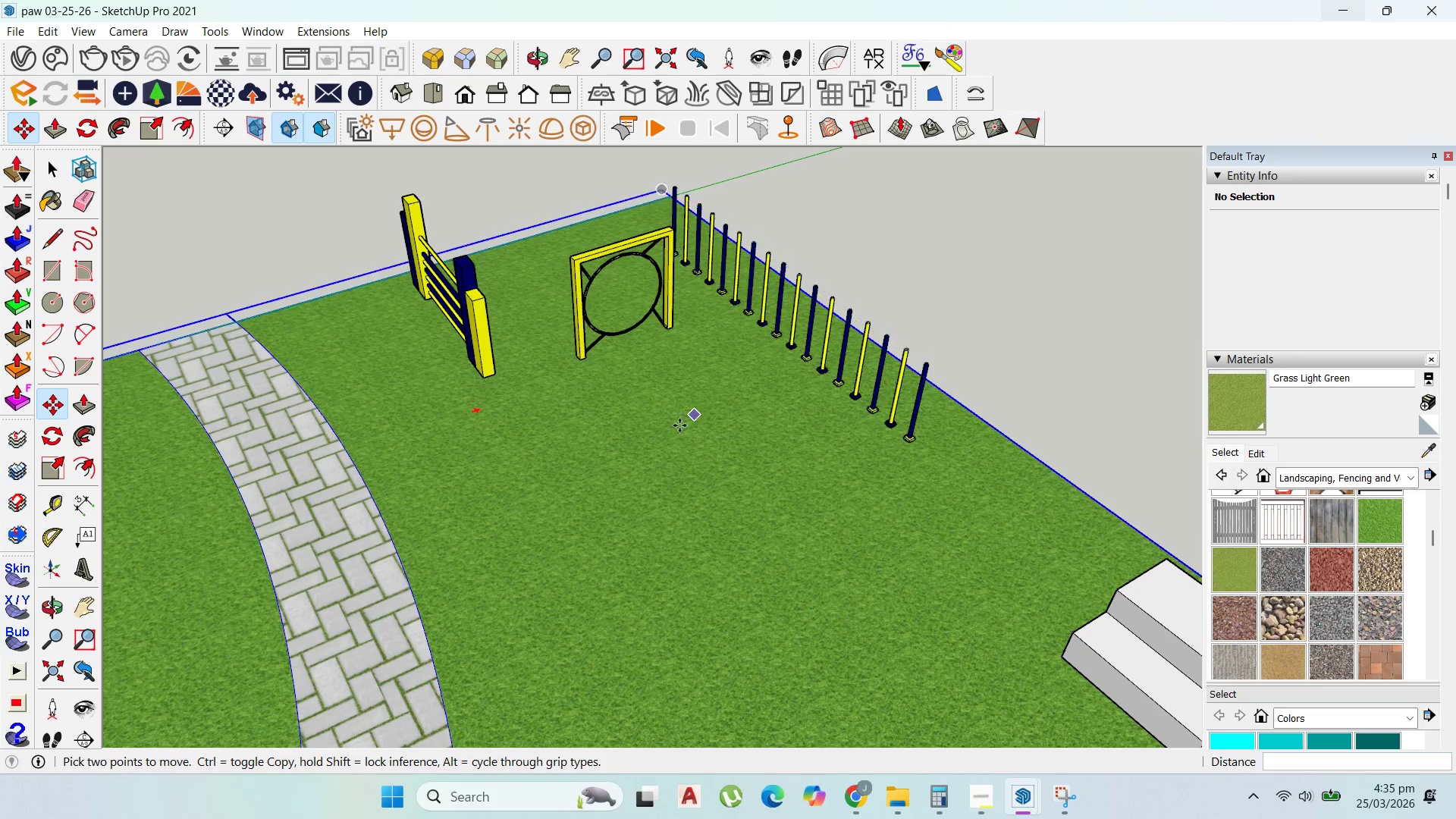 
scroll: coordinate [601, 428], scroll_direction: up, amount: 3.0
 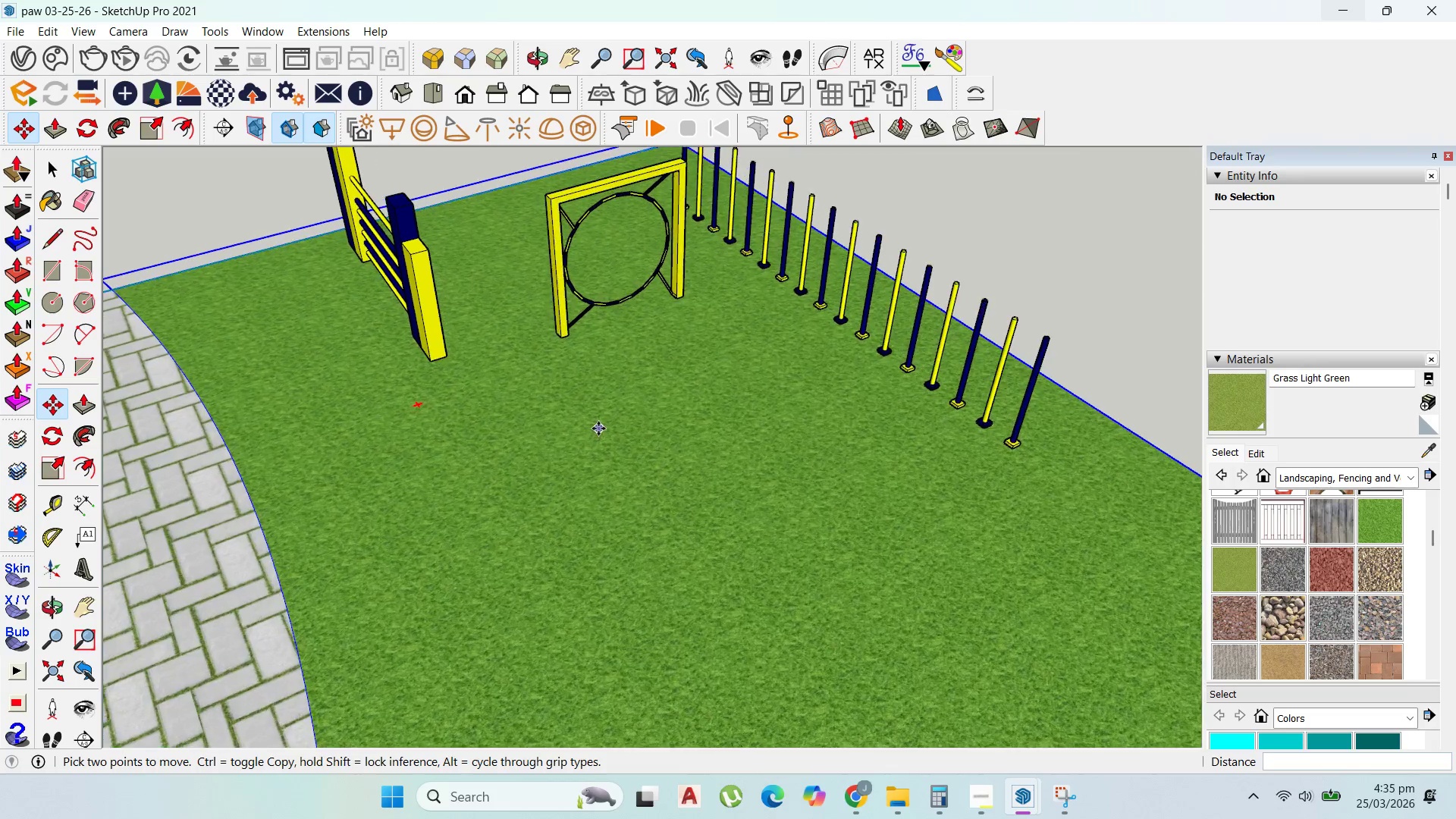 
key(Control+V)
 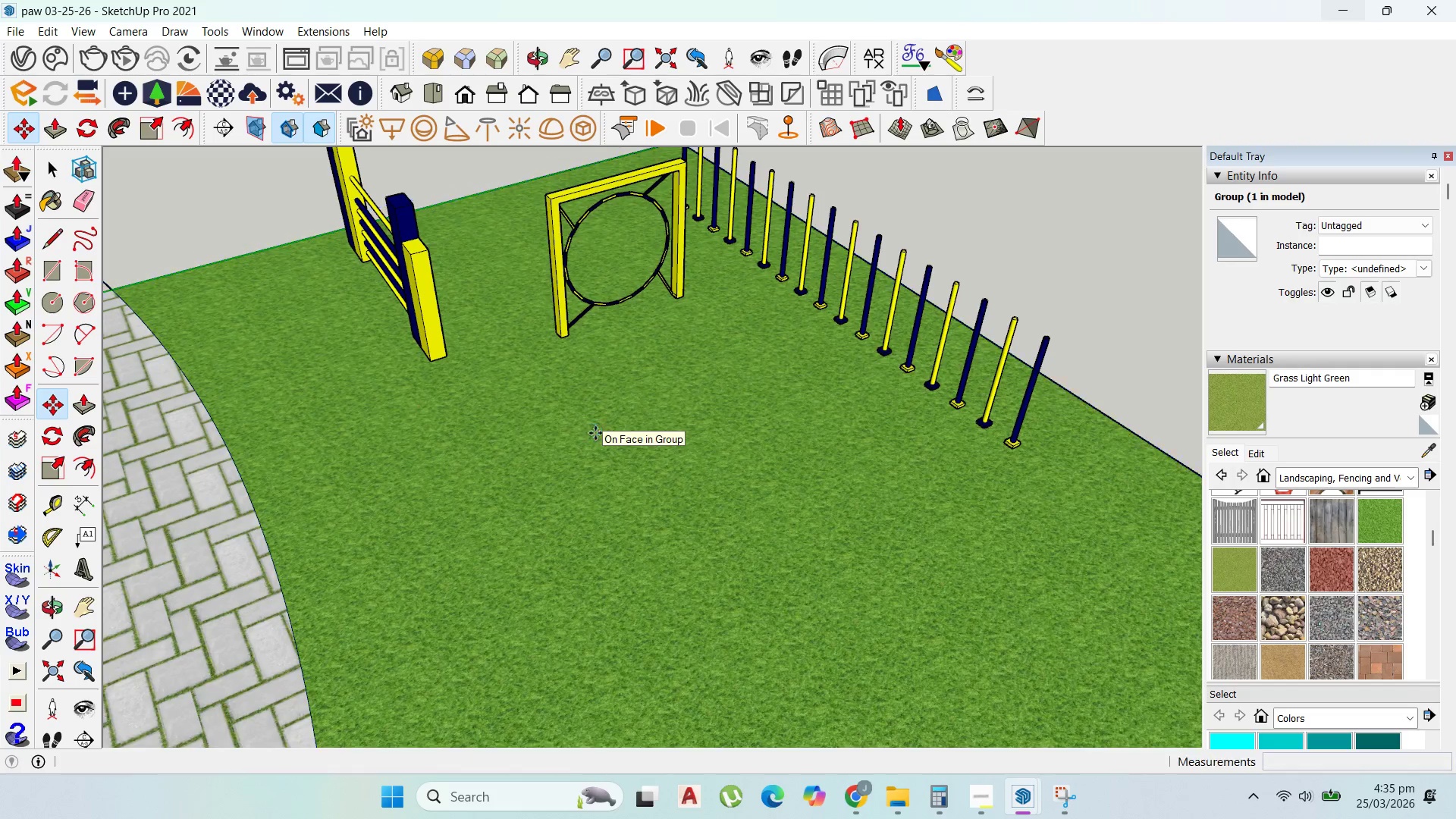 
scroll: coordinate [629, 491], scroll_direction: down, amount: 3.0
 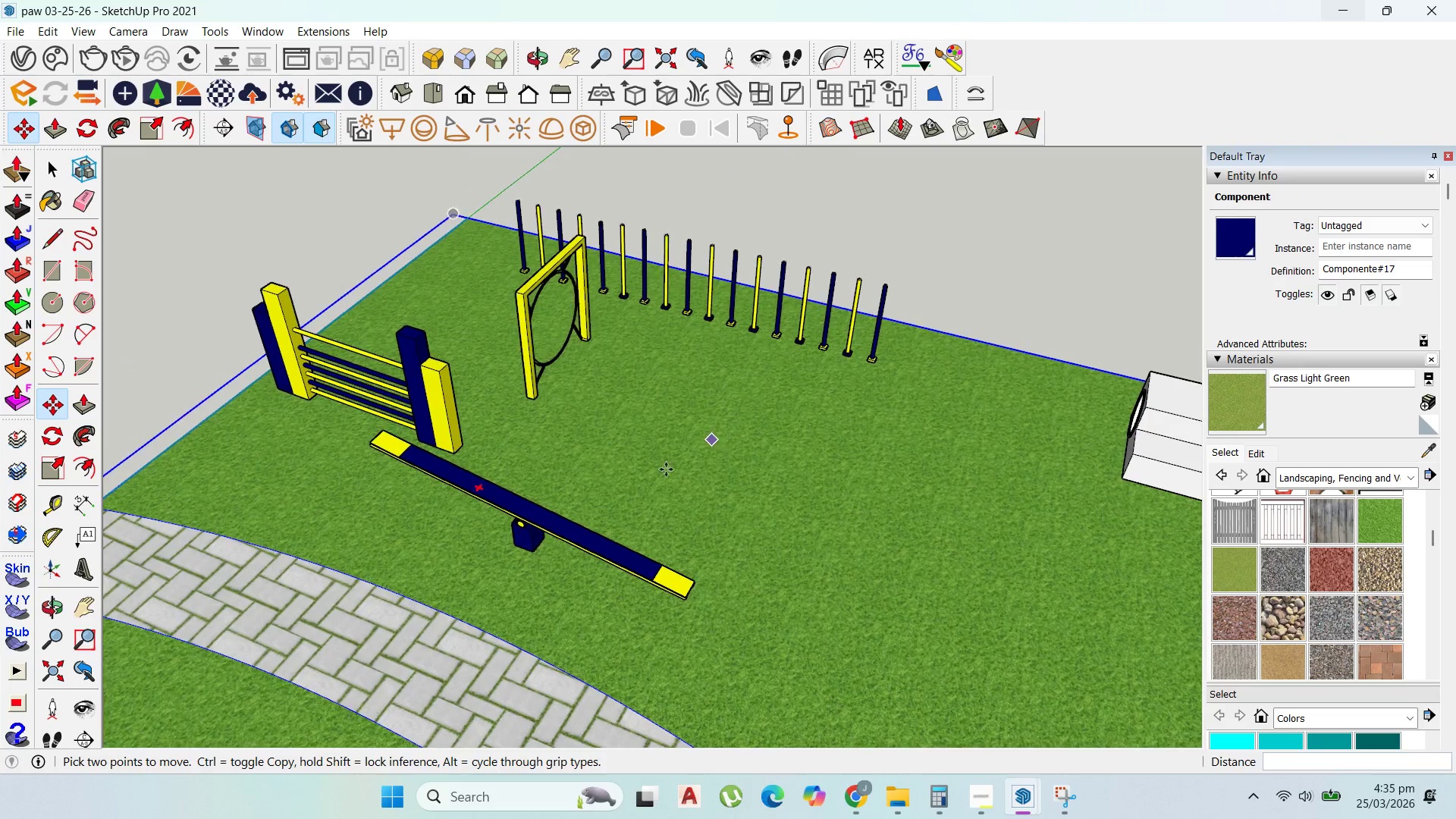 
left_click_drag(start_coordinate=[562, 535], to_coordinate=[571, 536])
 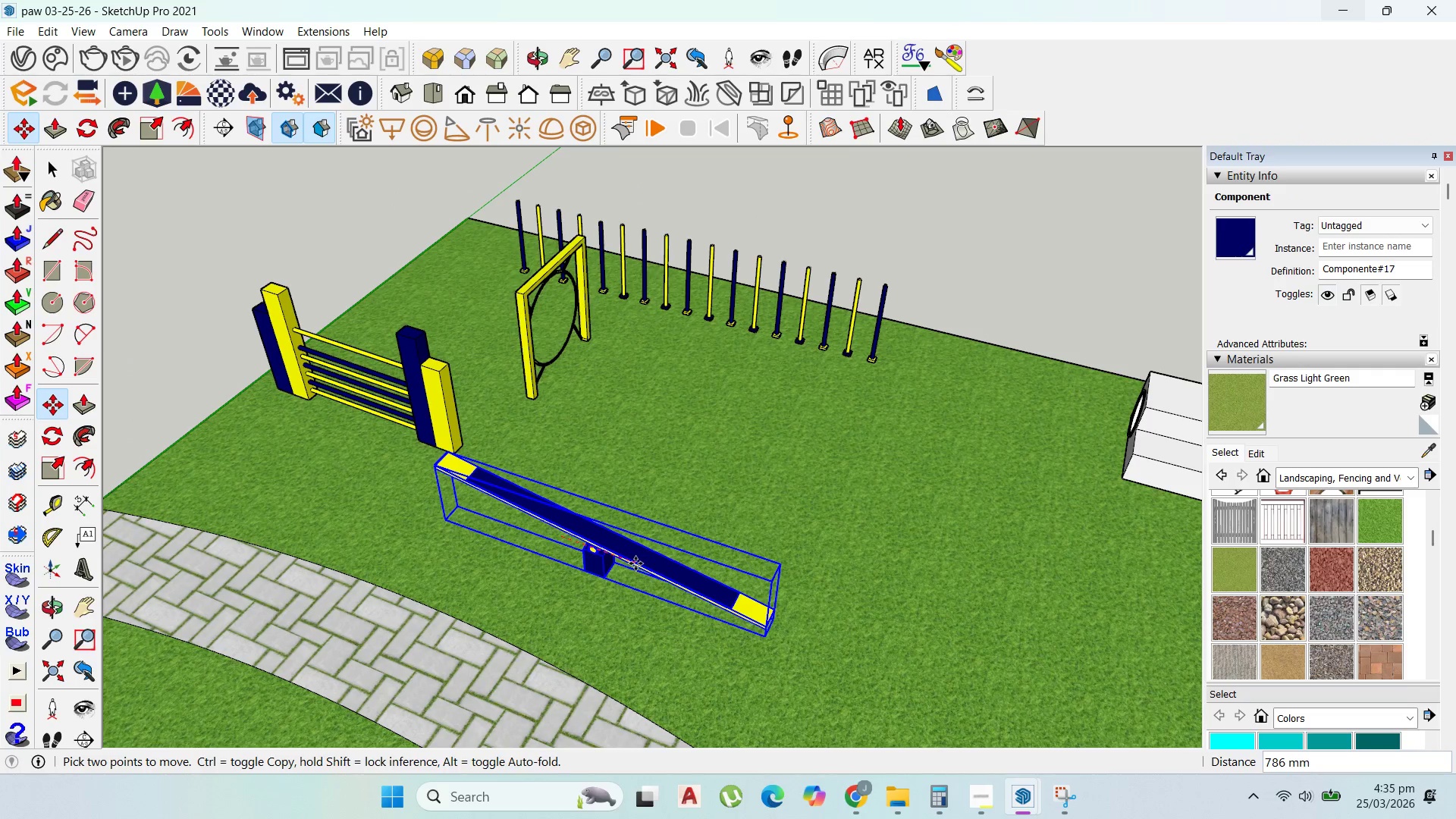 
left_click([635, 563])
 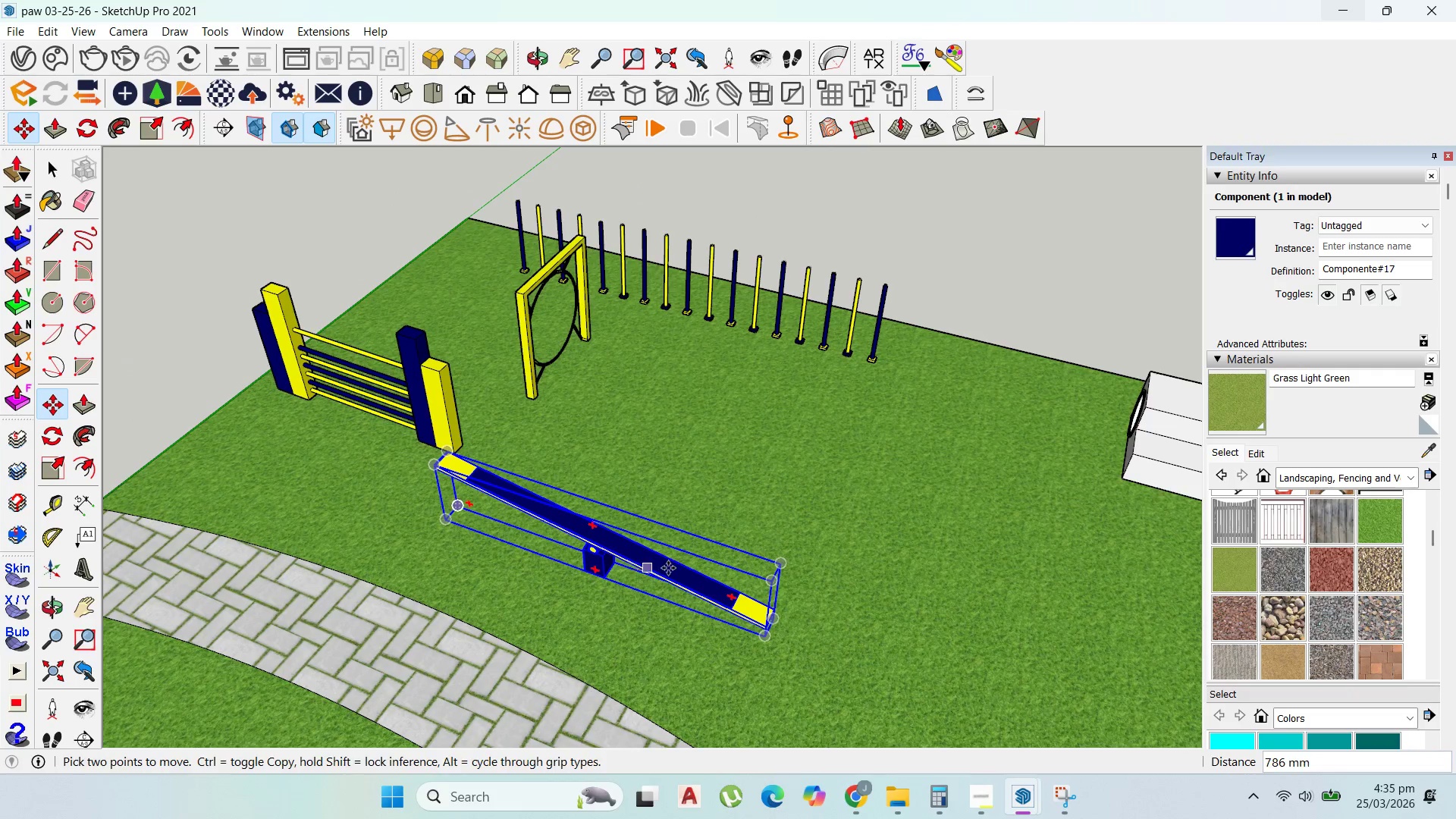 
scroll: coordinate [668, 568], scroll_direction: up, amount: 1.0
 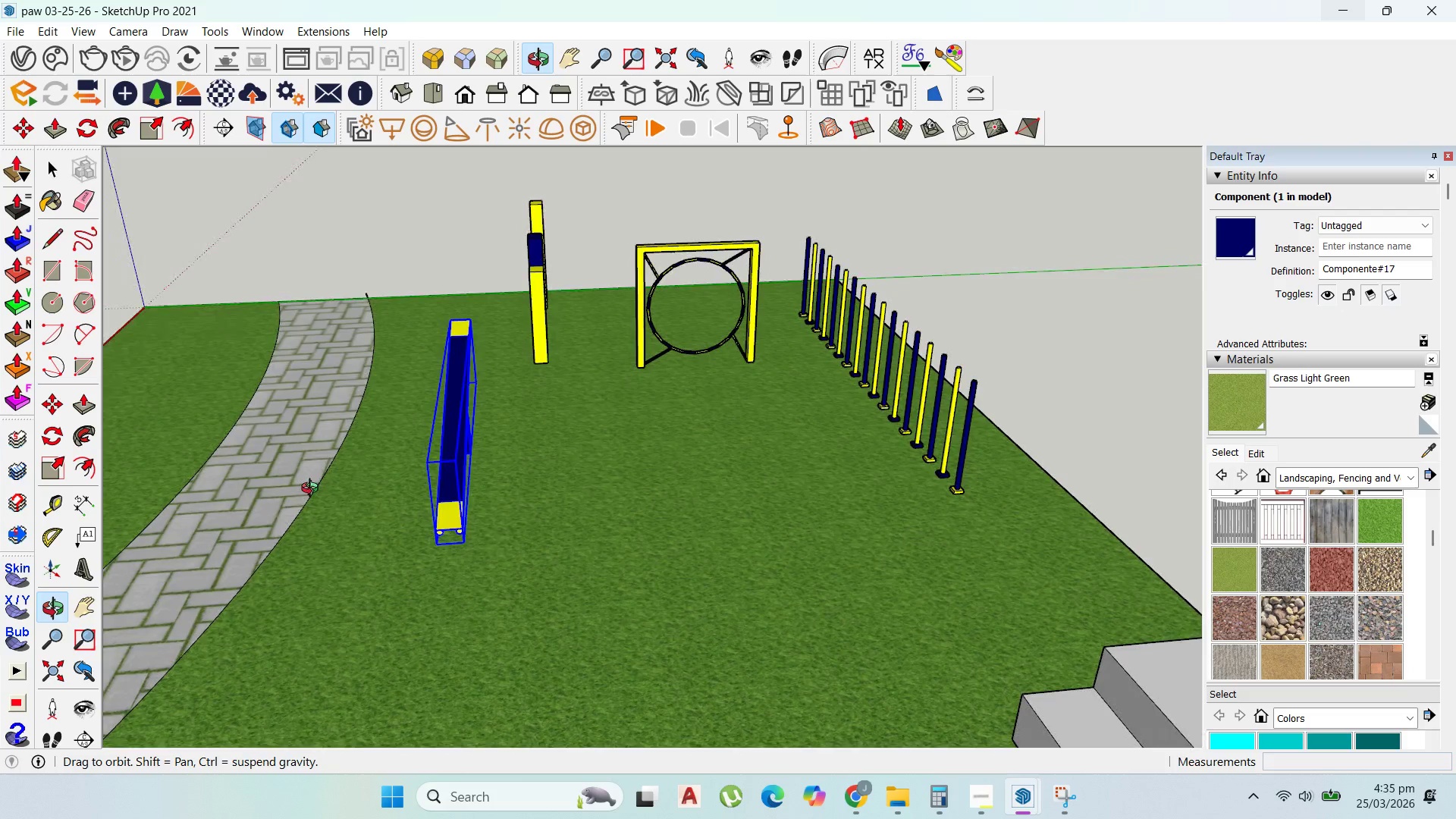 
scroll: coordinate [693, 526], scroll_direction: down, amount: 2.0
 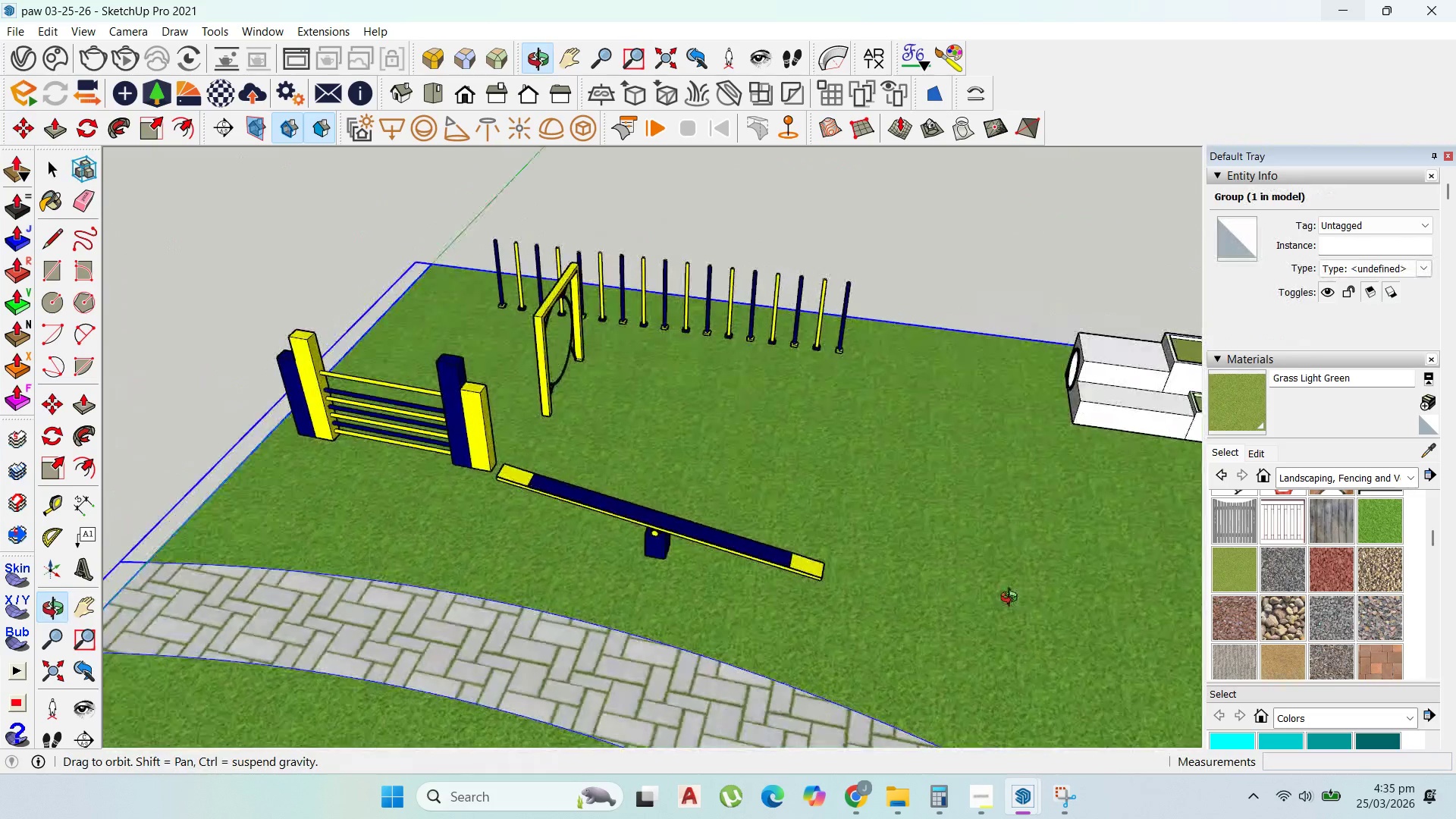 
scroll: coordinate [899, 582], scroll_direction: up, amount: 1.0
 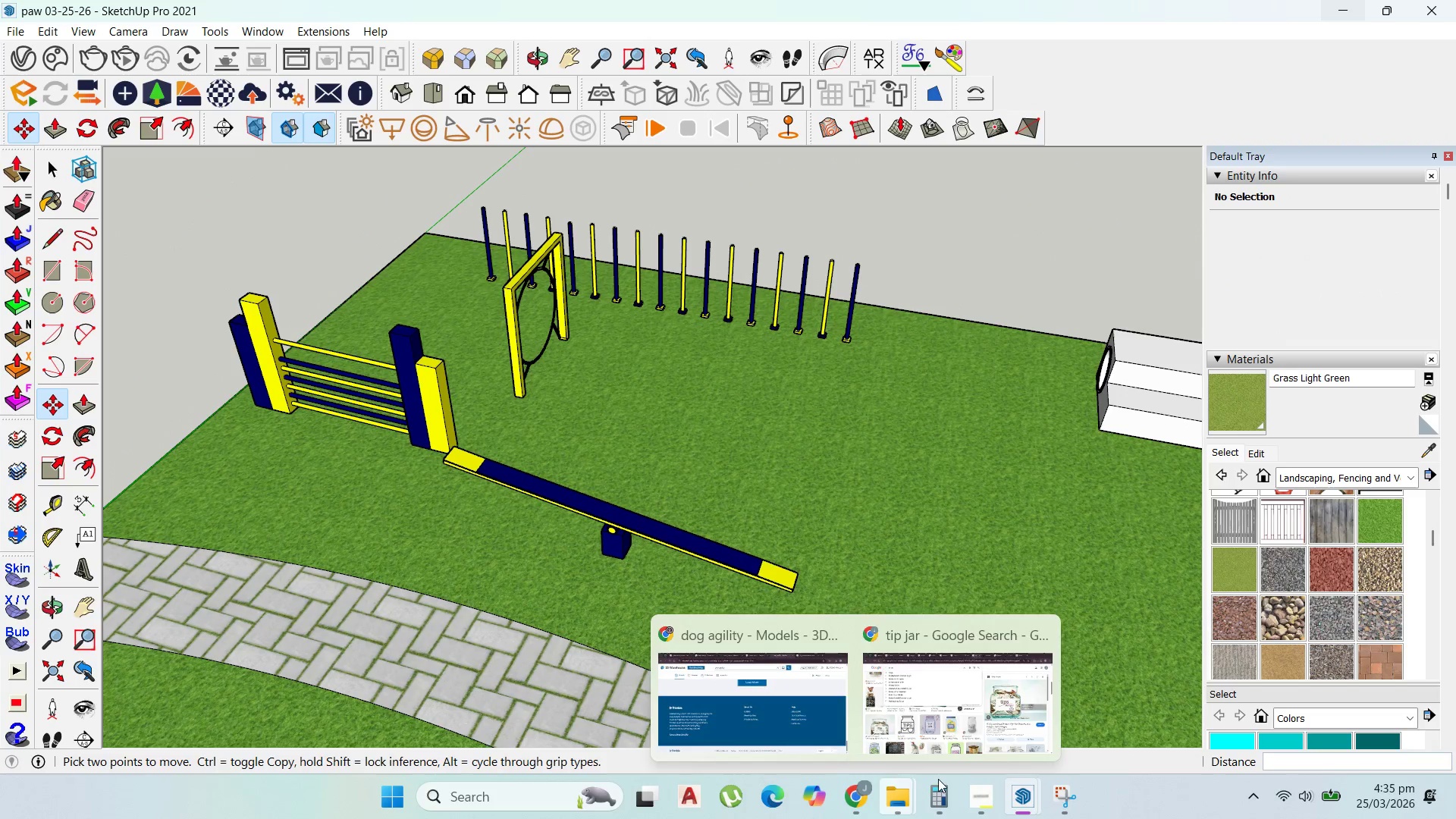 
left_click([1077, 721])
 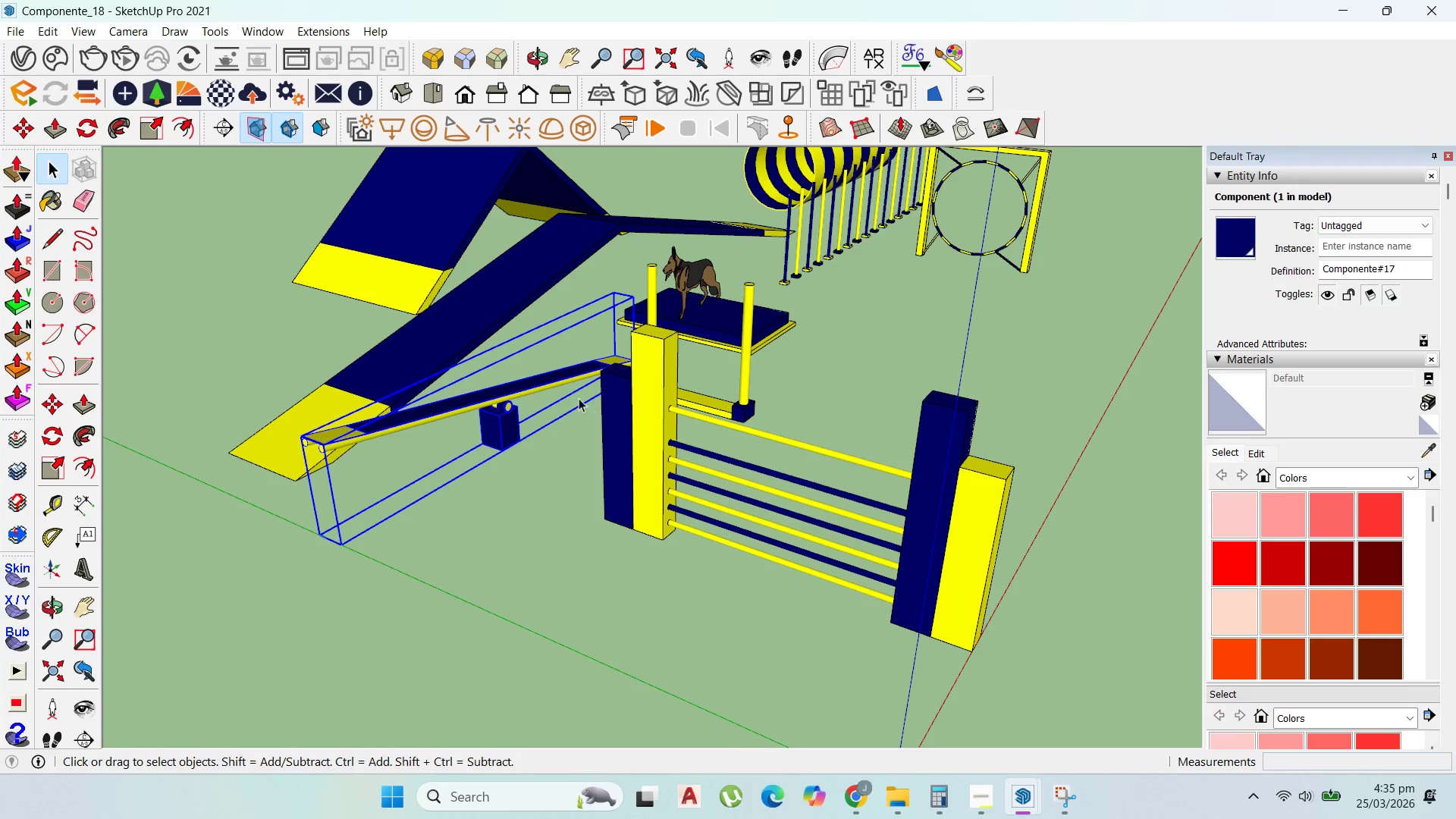 
scroll: coordinate [579, 398], scroll_direction: down, amount: 1.0
 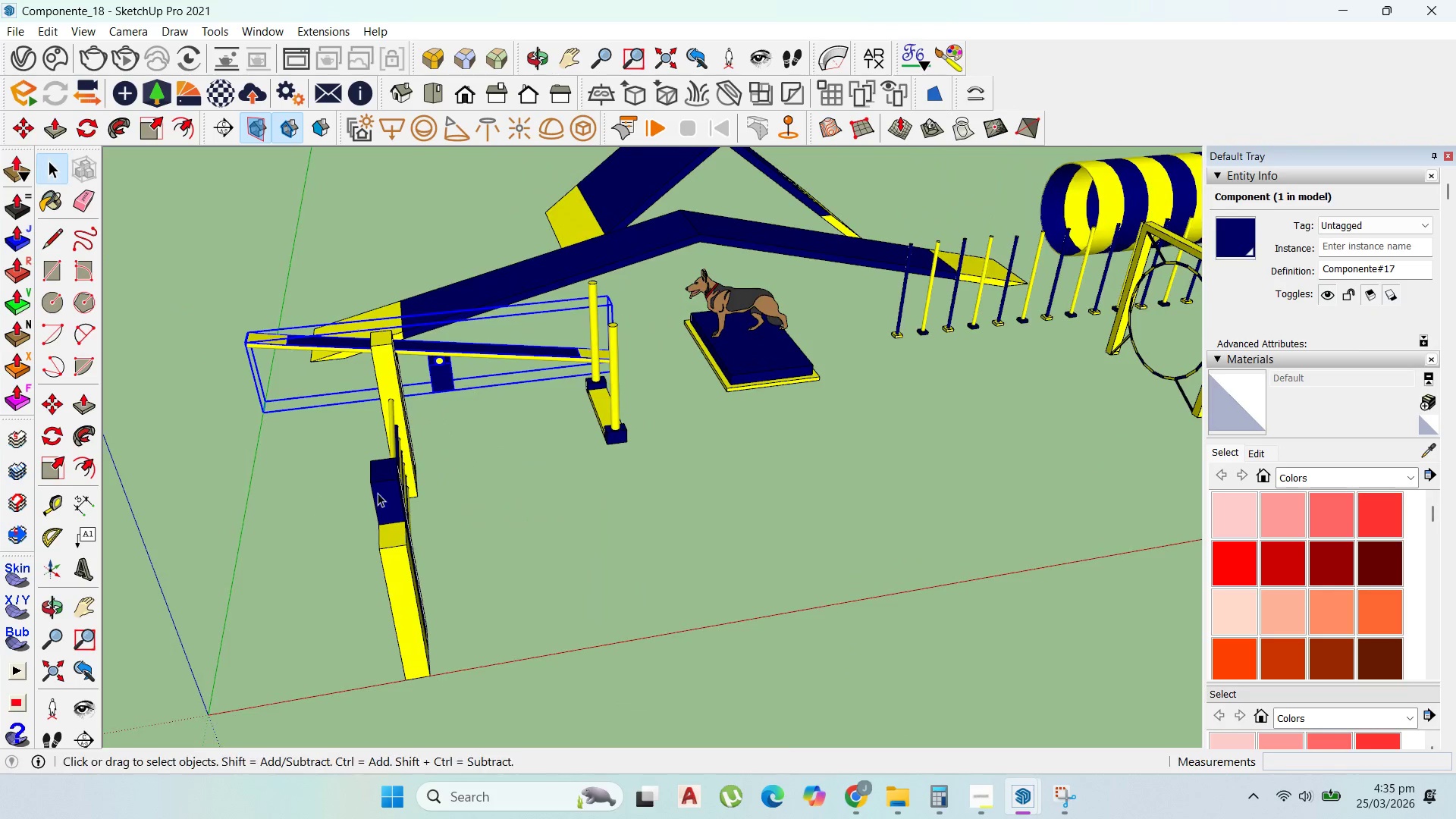 
scroll: coordinate [634, 459], scroll_direction: up, amount: 3.0
 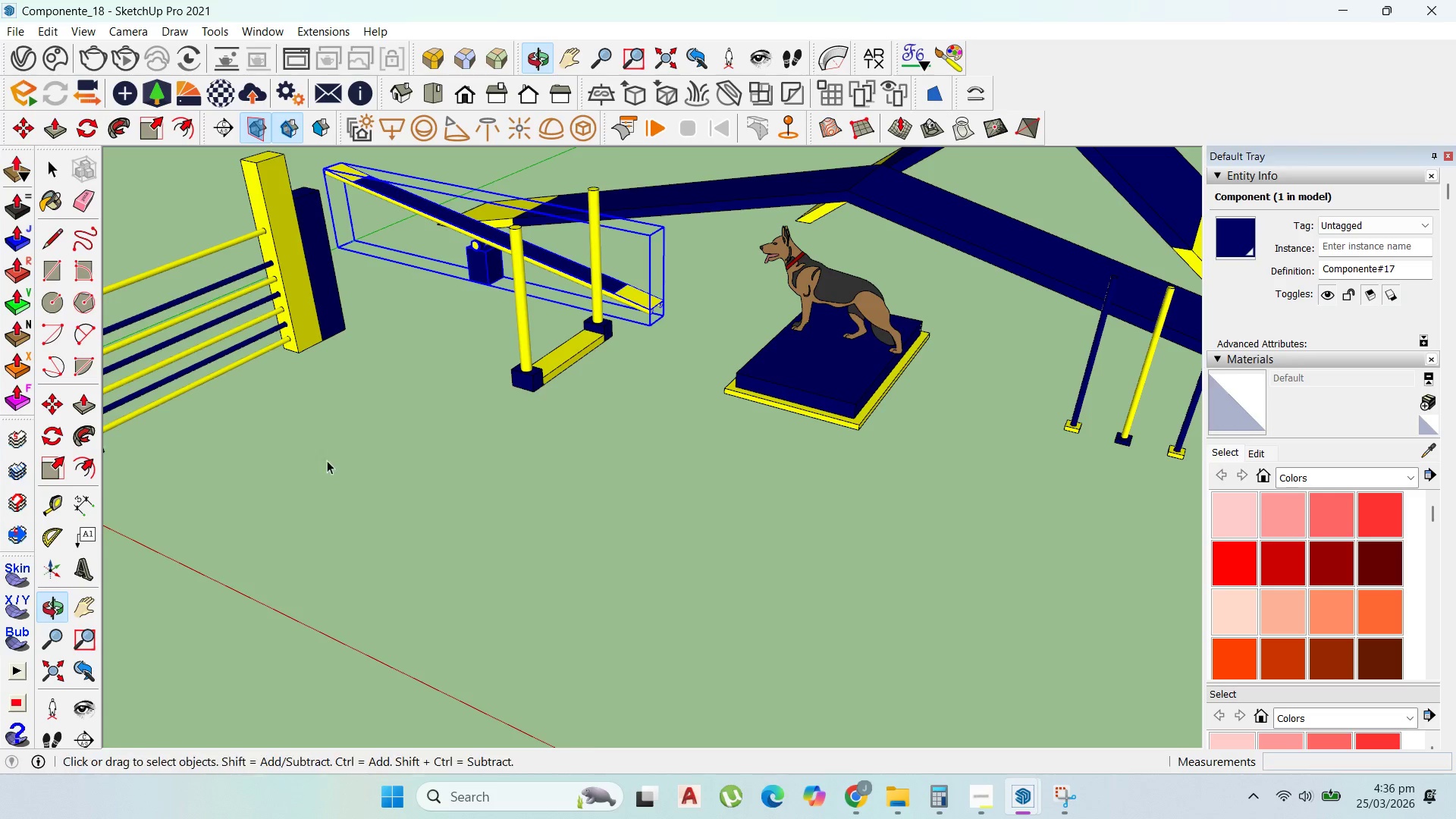 
scroll: coordinate [585, 501], scroll_direction: down, amount: 6.0
 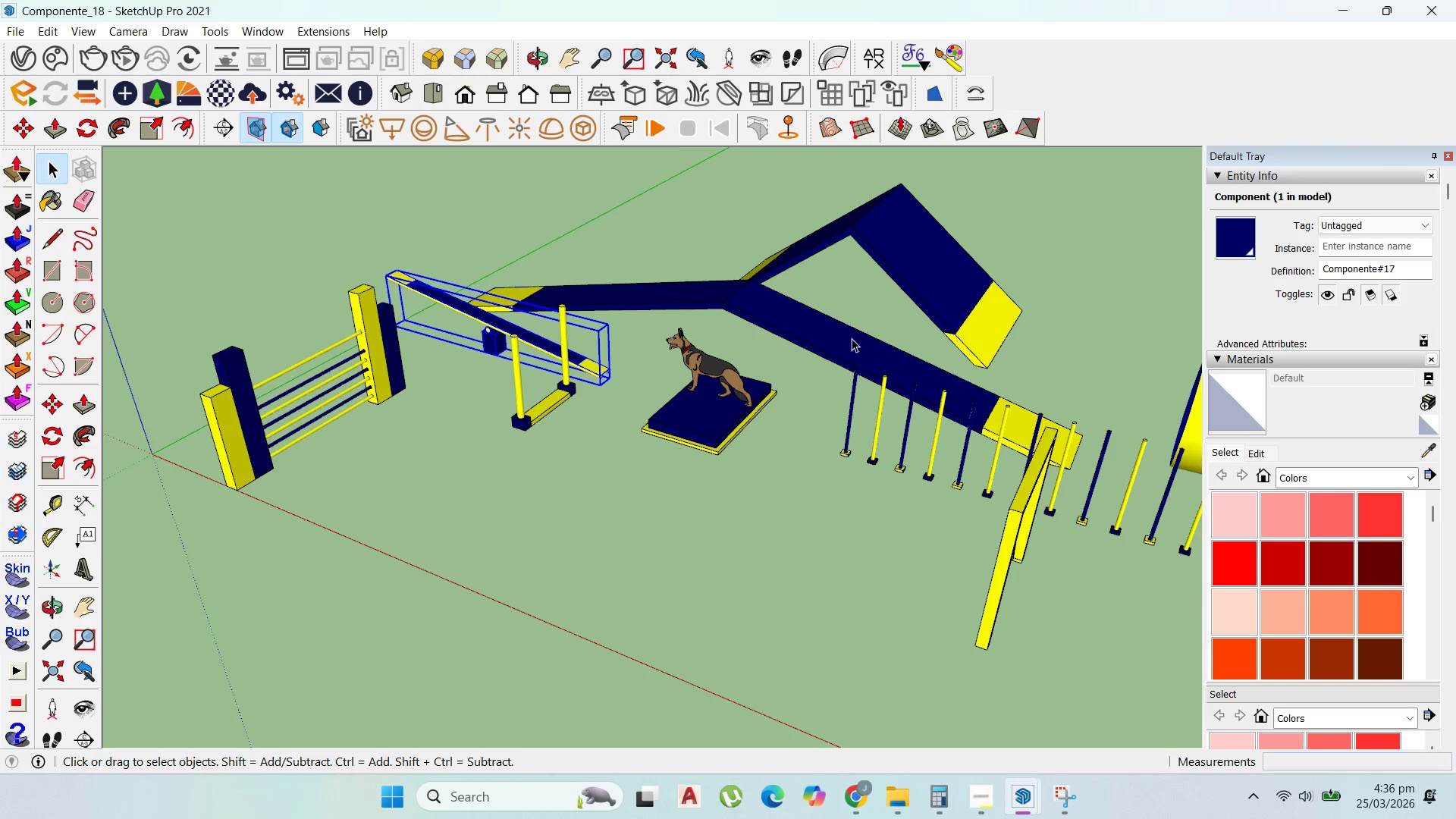 
left_click([908, 260])
 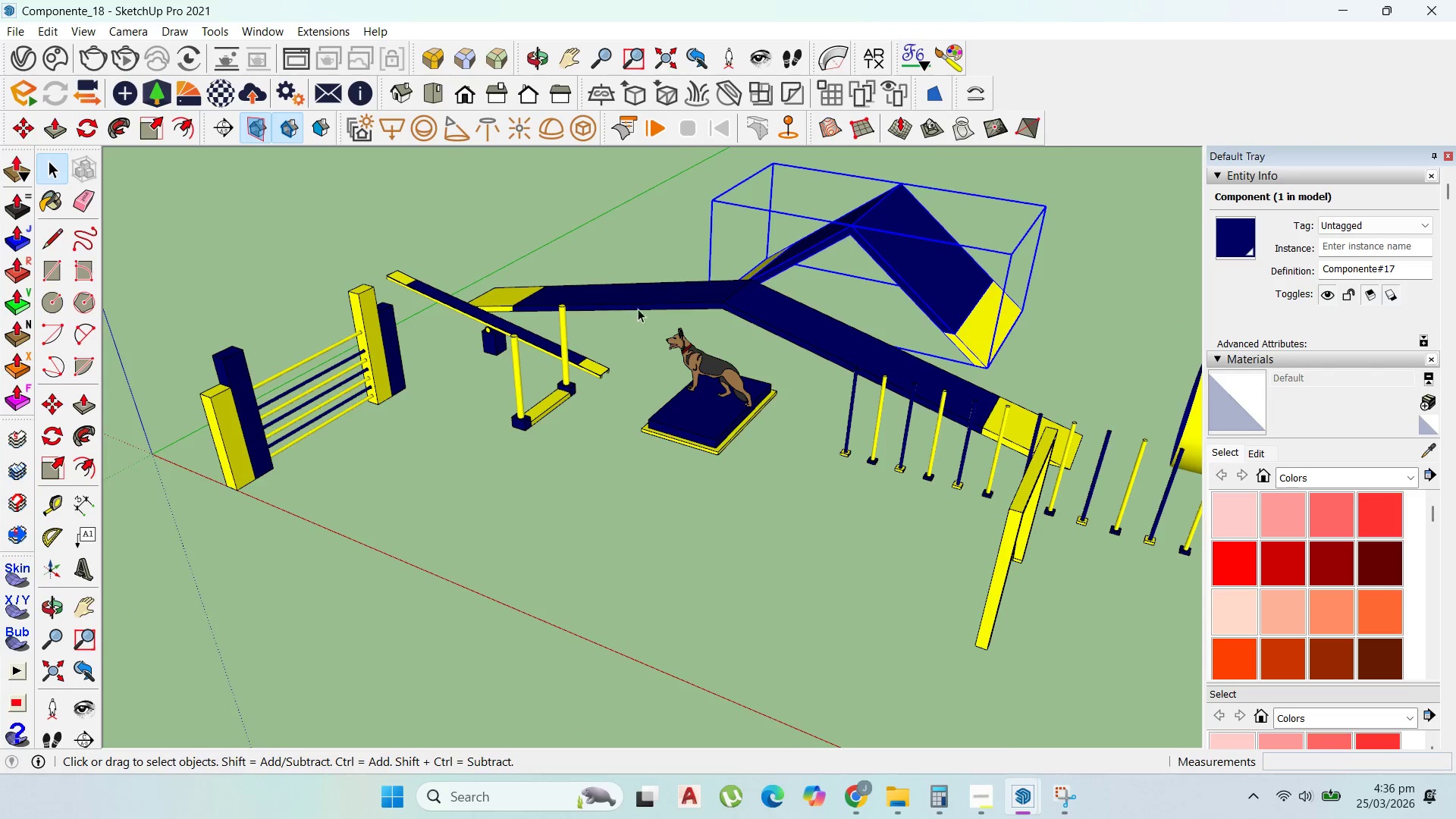 
scroll: coordinate [412, 347], scroll_direction: down, amount: 3.0
 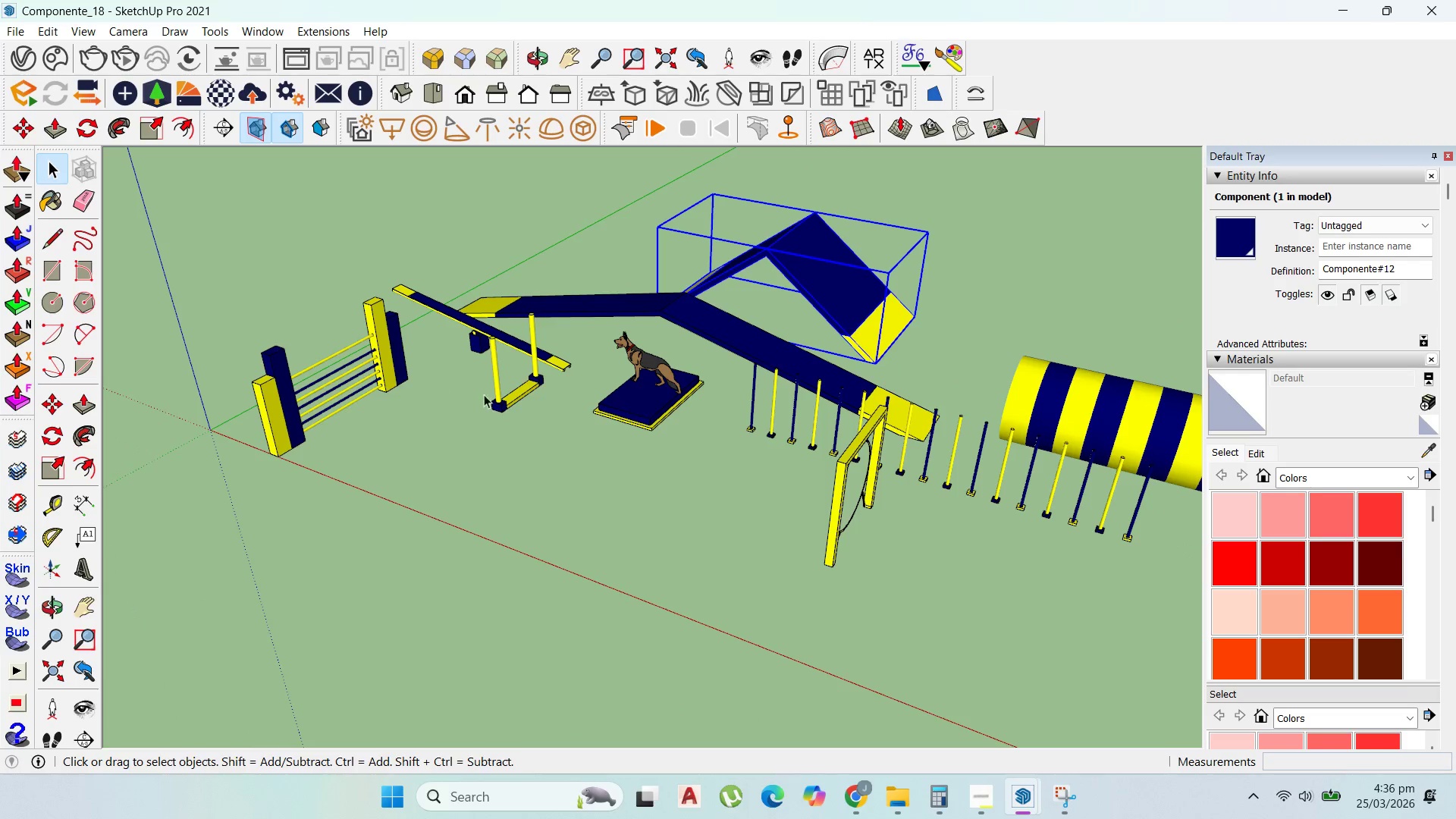 
key(Control+C)
 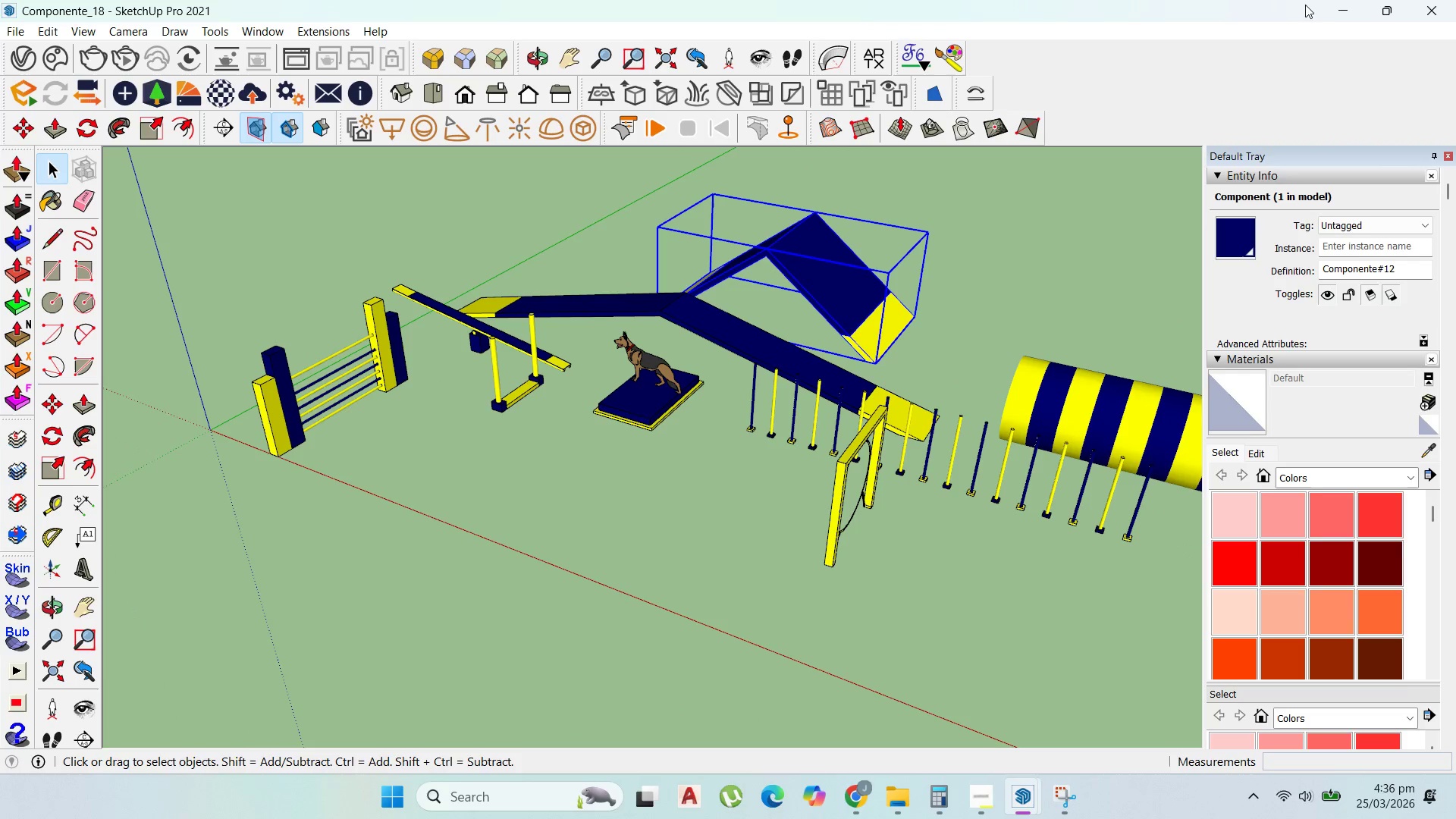 
left_click([1332, 5])
 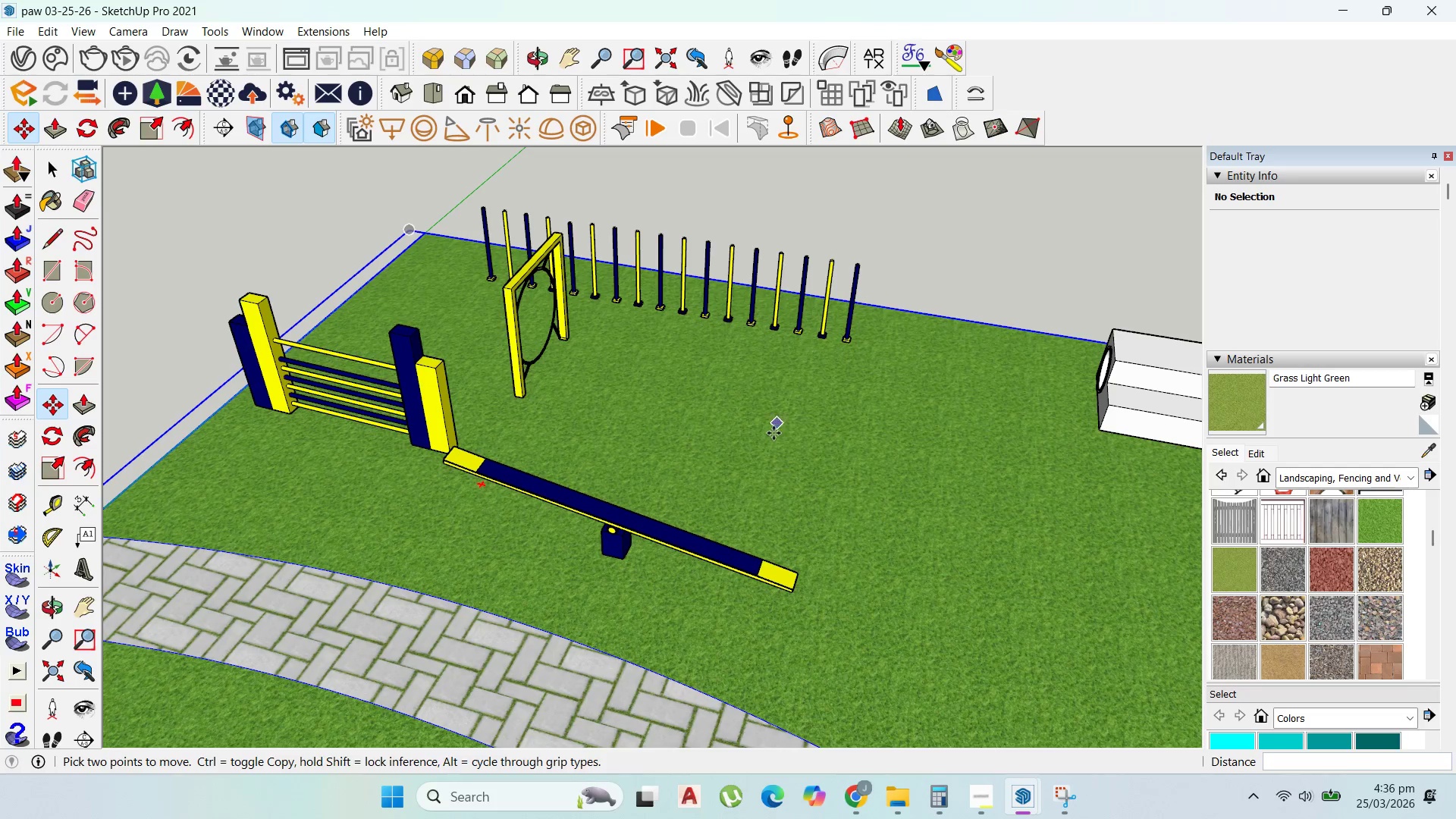 
scroll: coordinate [781, 458], scroll_direction: up, amount: 2.0
 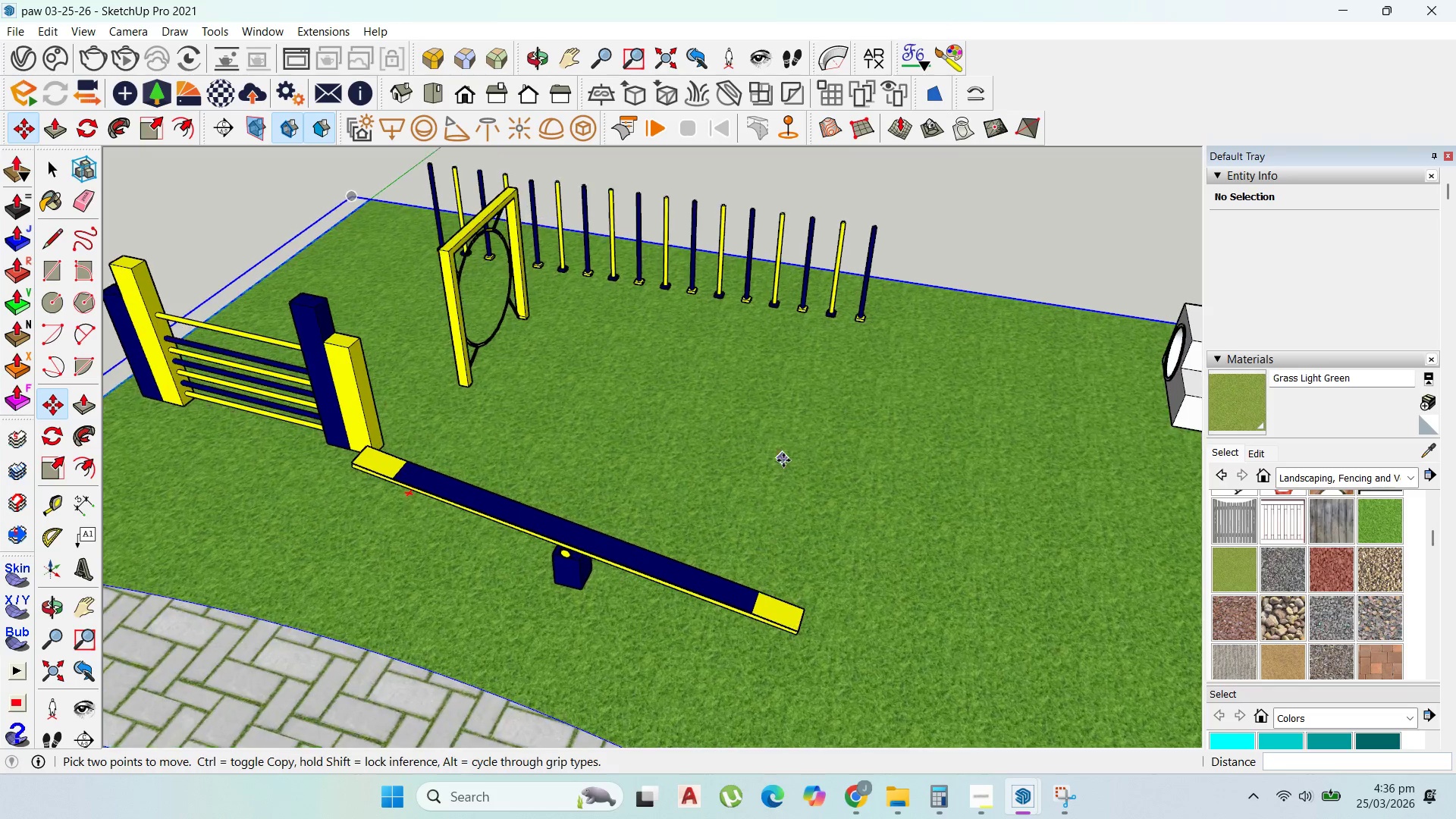 
key(Control+V)
 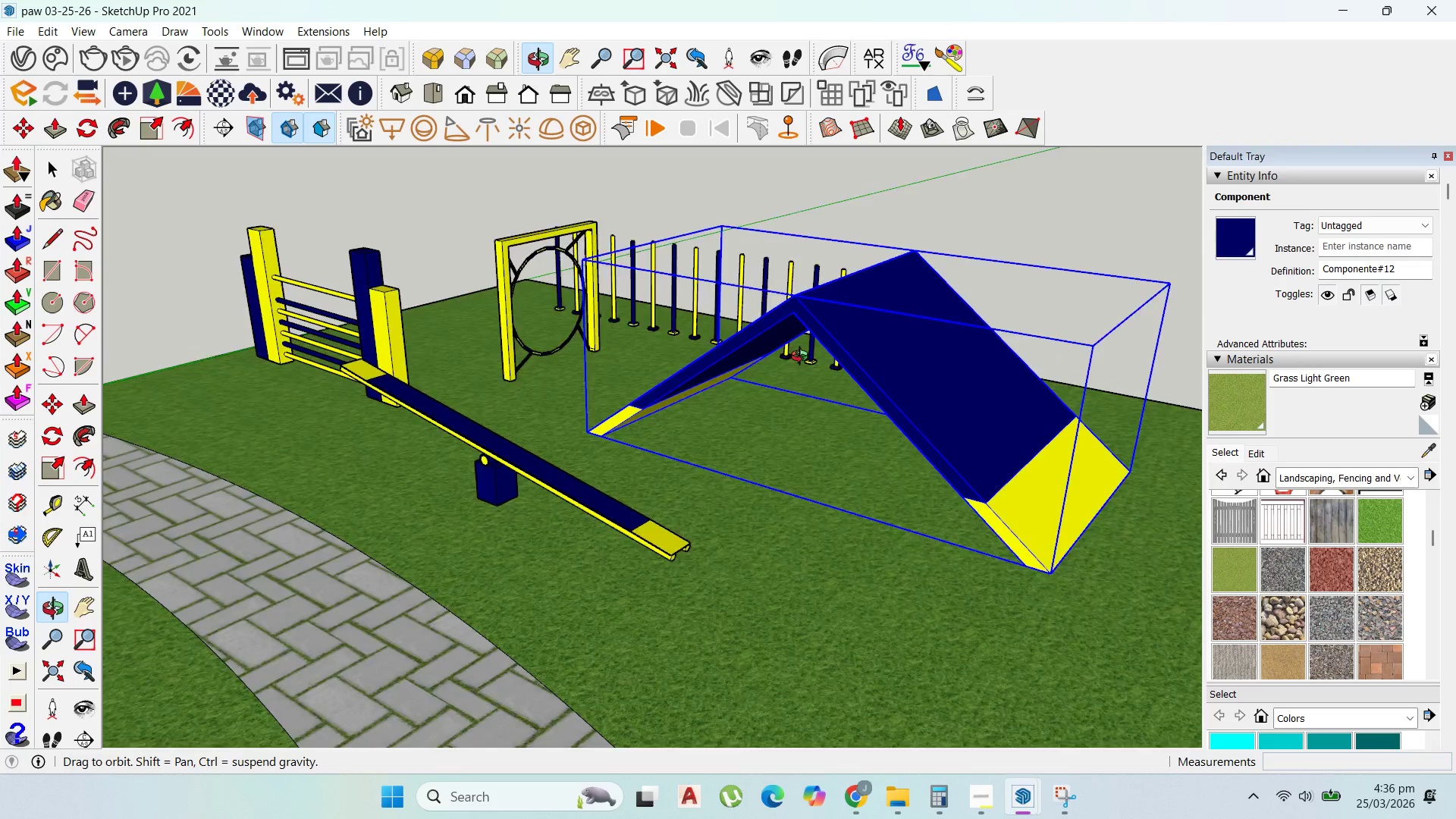 
scroll: coordinate [766, 413], scroll_direction: down, amount: 7.0
 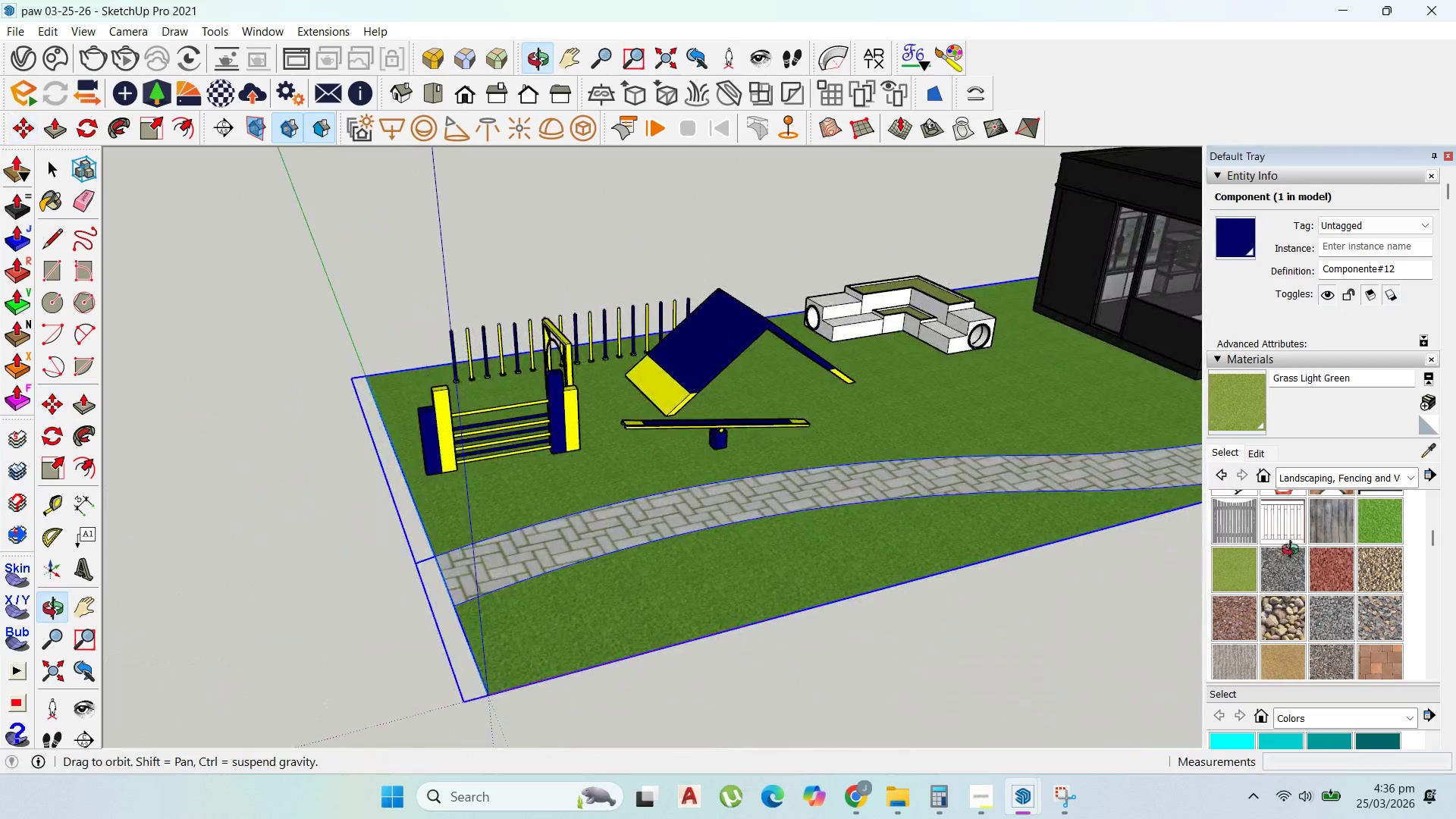 
scroll: coordinate [901, 406], scroll_direction: up, amount: 3.0
 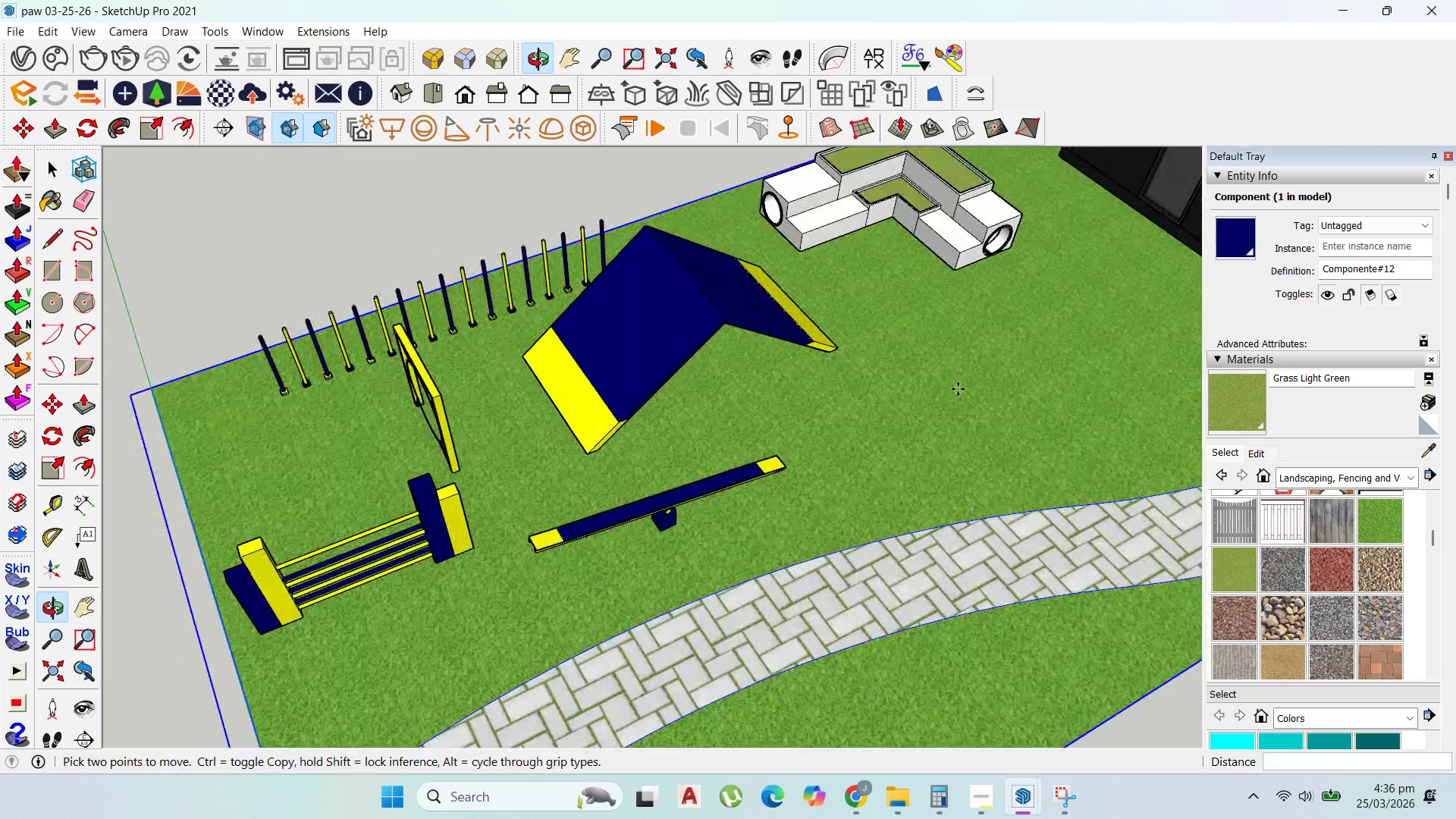 
key(Escape)
 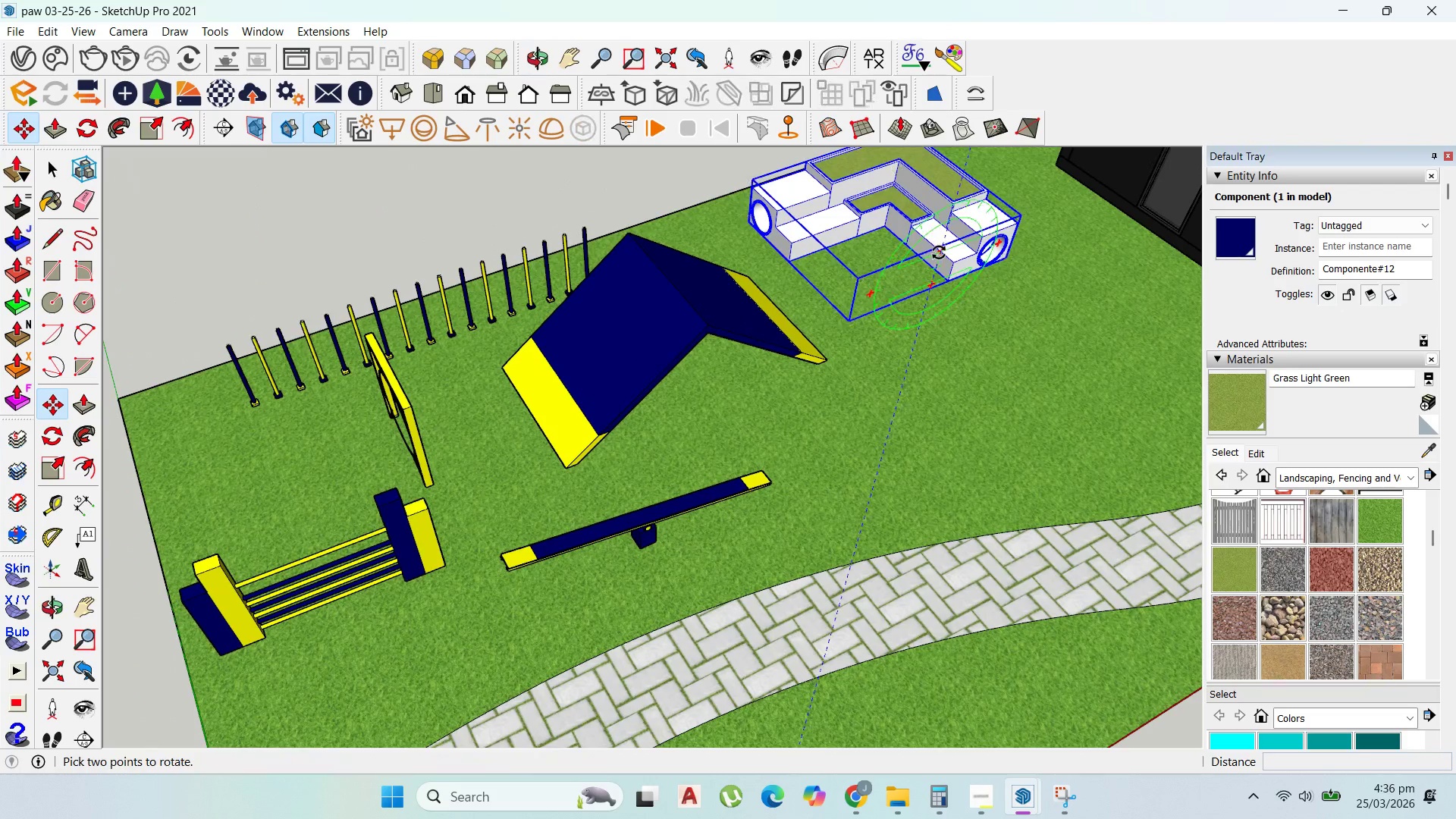 
left_click([939, 253])
 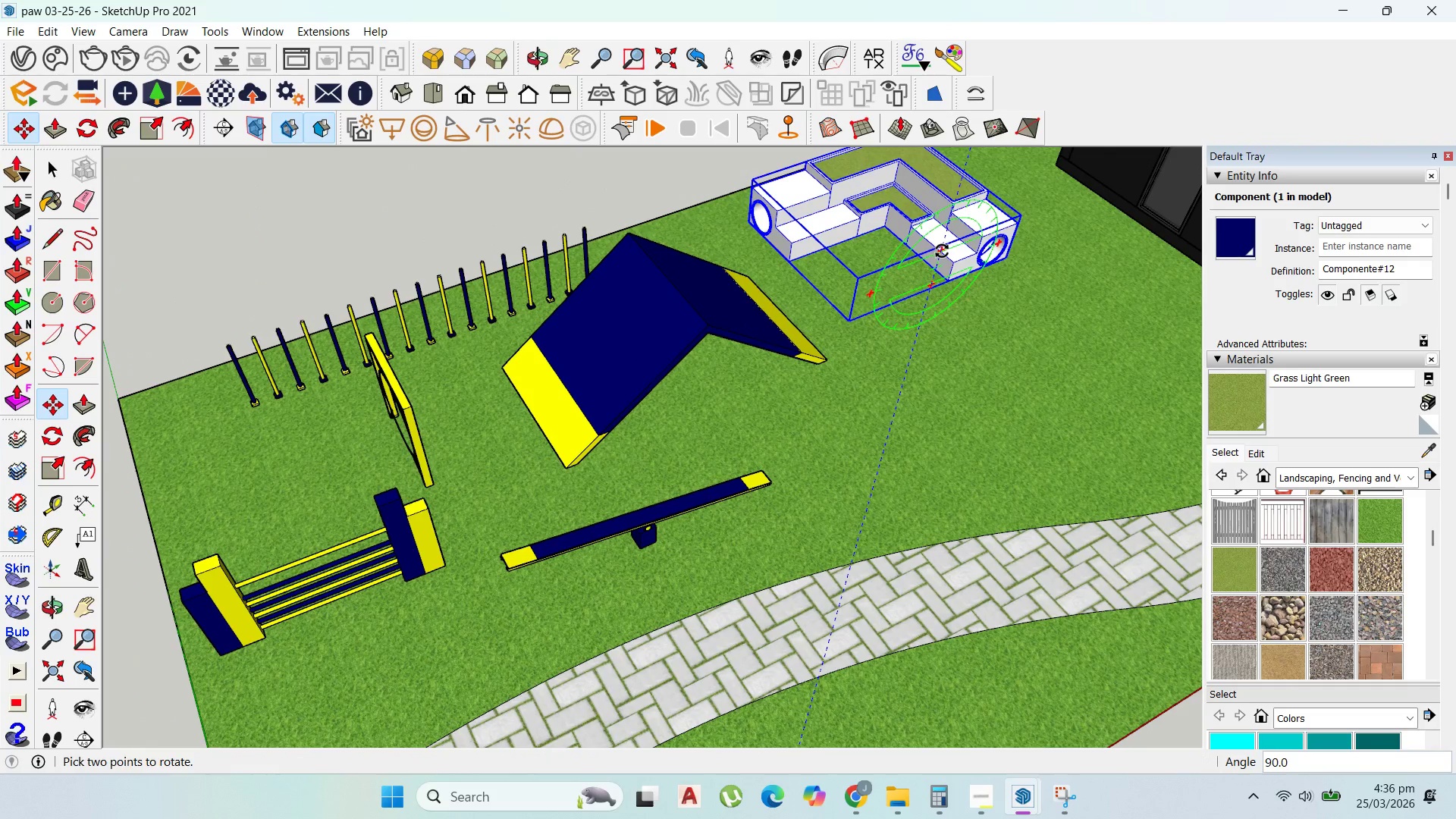 
scroll: coordinate [931, 253], scroll_direction: none, amount: 0.0
 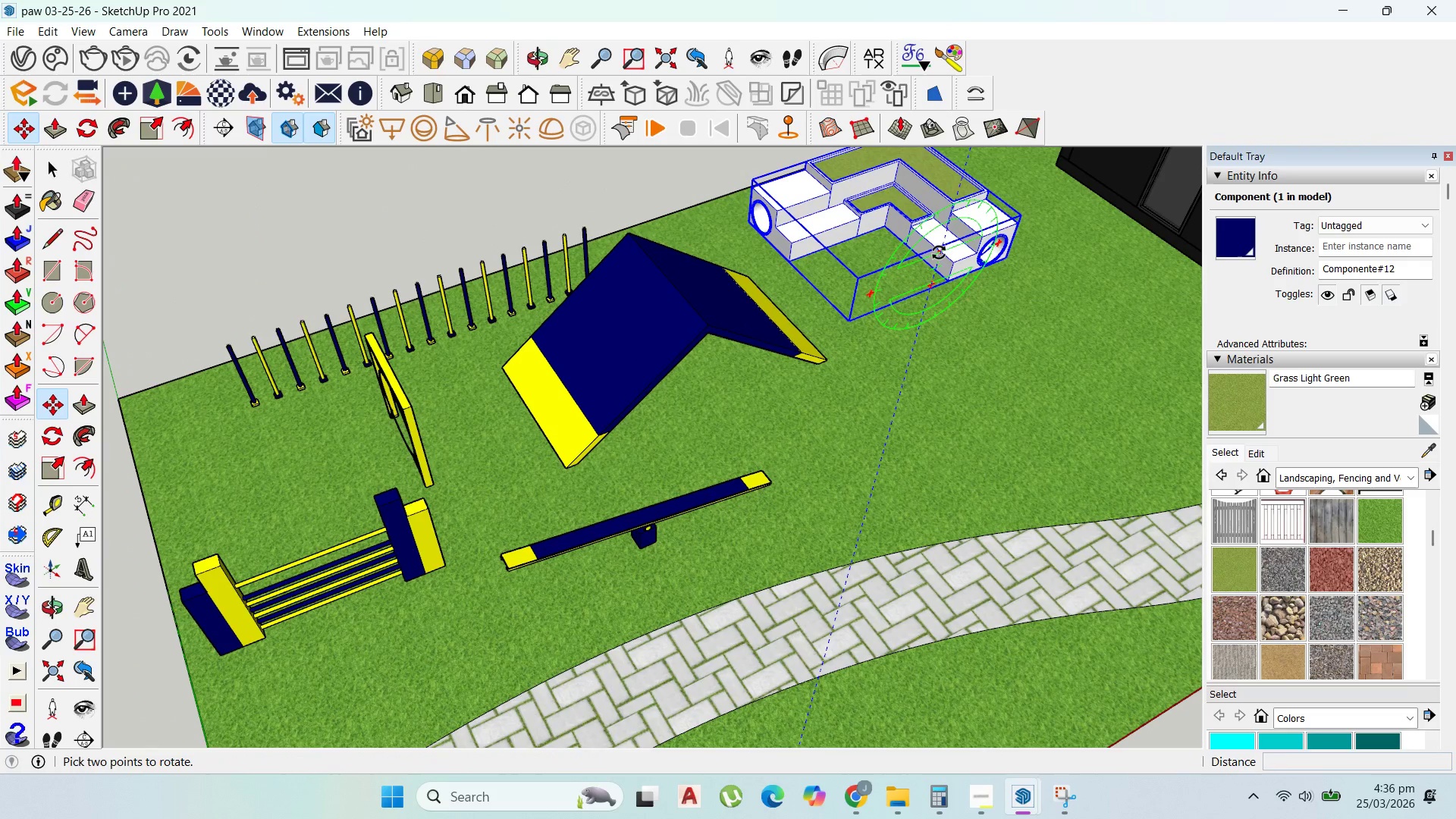 
key(Escape)
 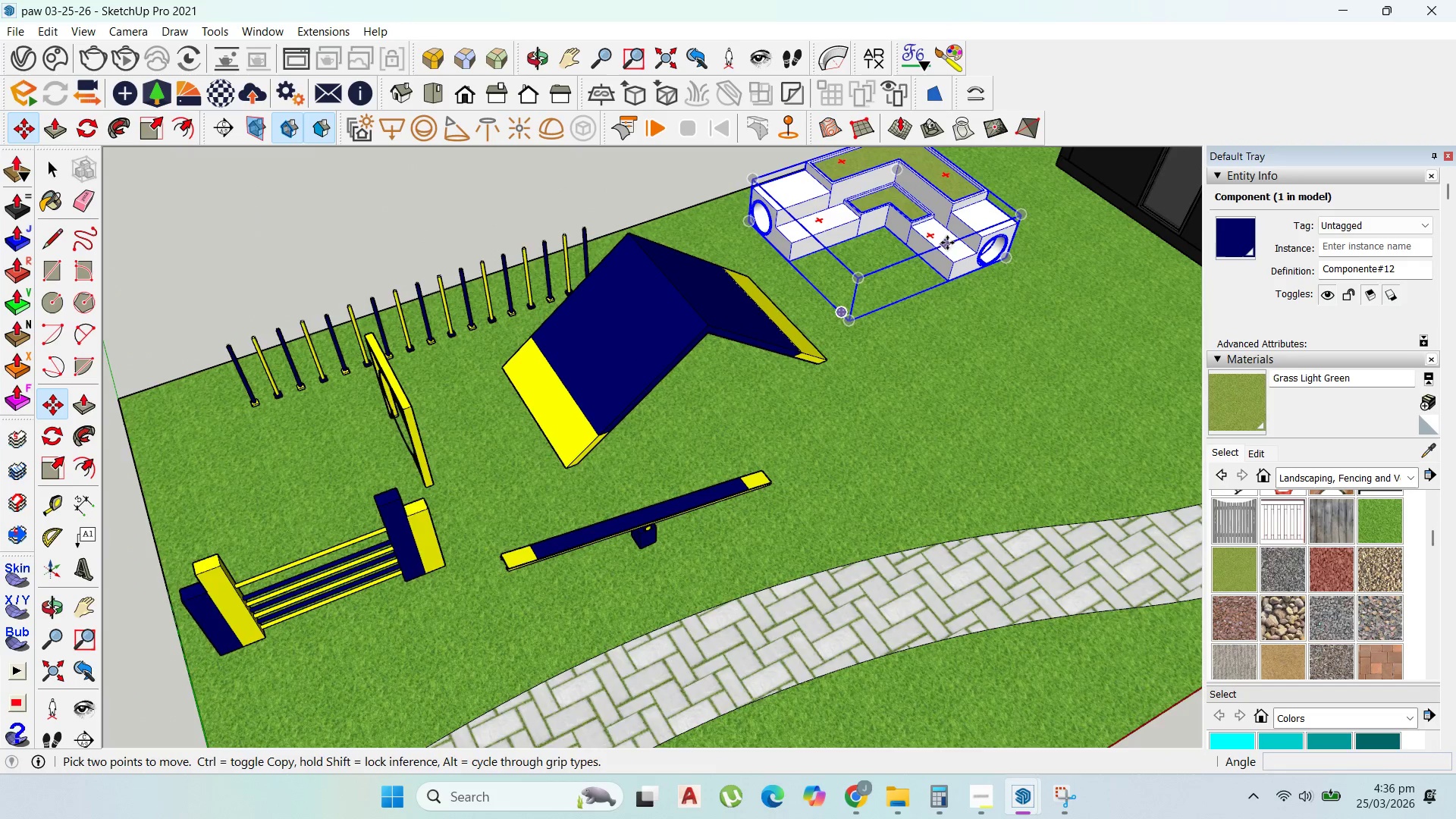 
left_click([961, 264])
 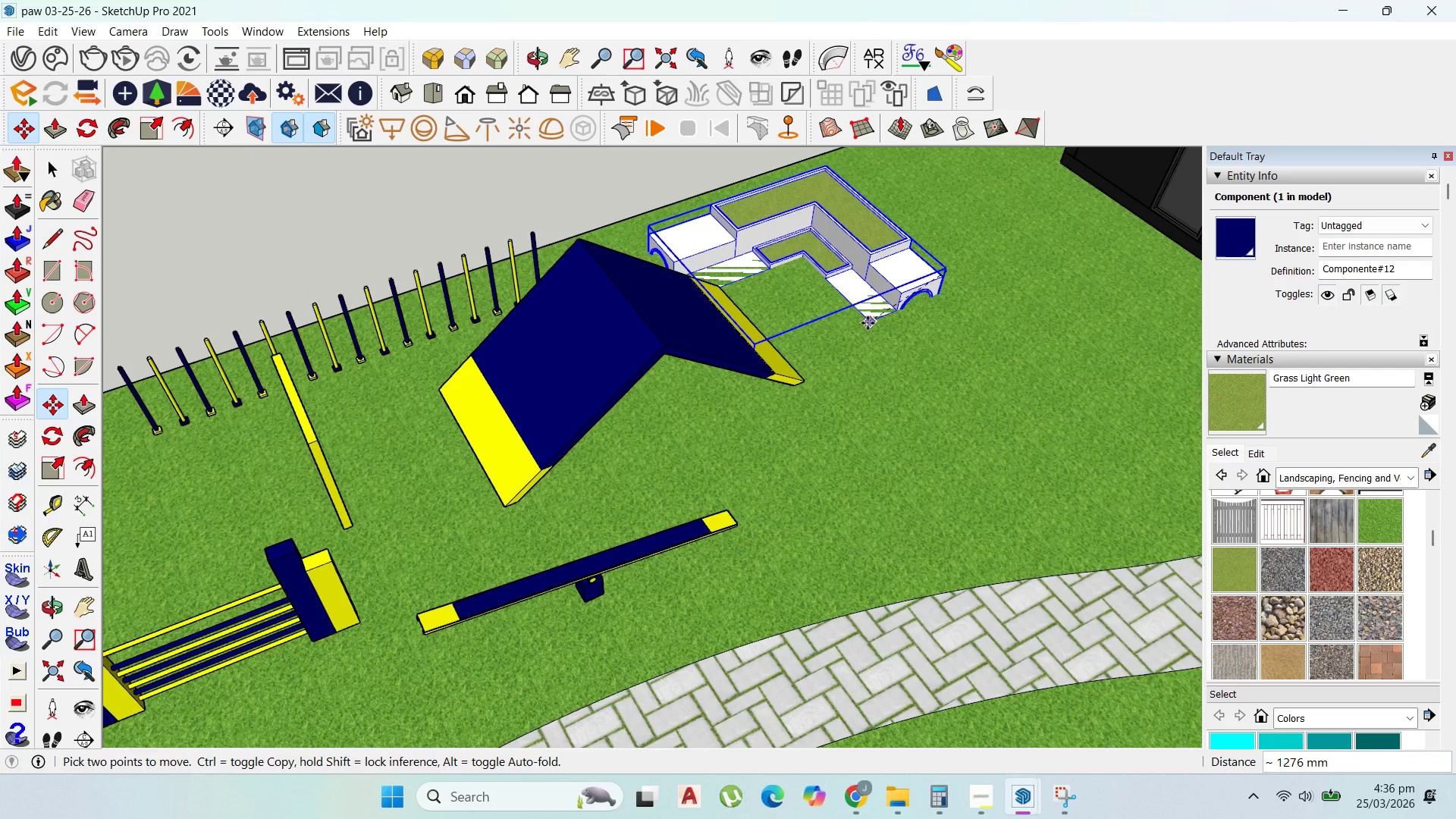 
scroll: coordinate [953, 250], scroll_direction: up, amount: 2.0
 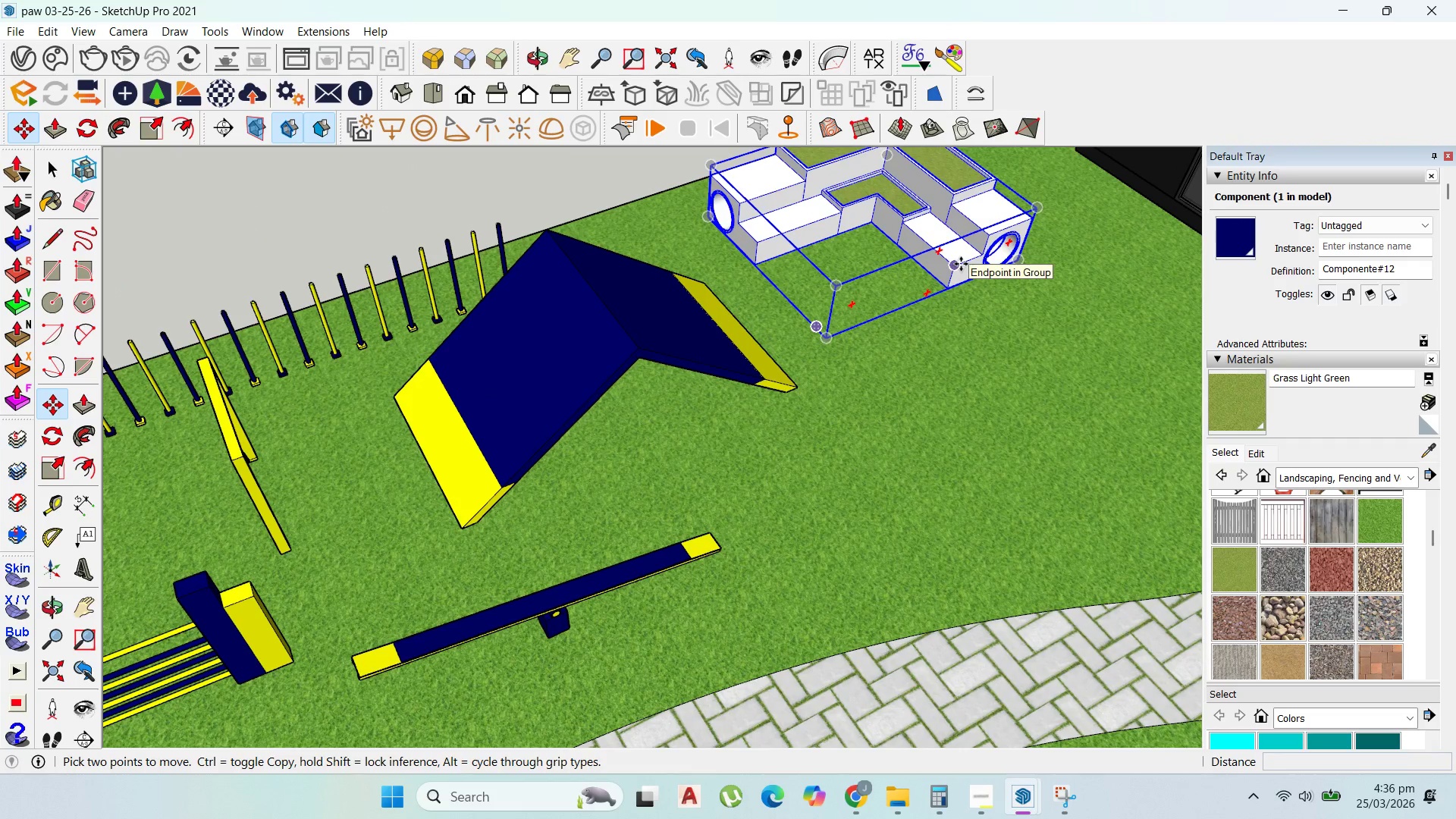 
scroll: coordinate [866, 324], scroll_direction: down, amount: 3.0
 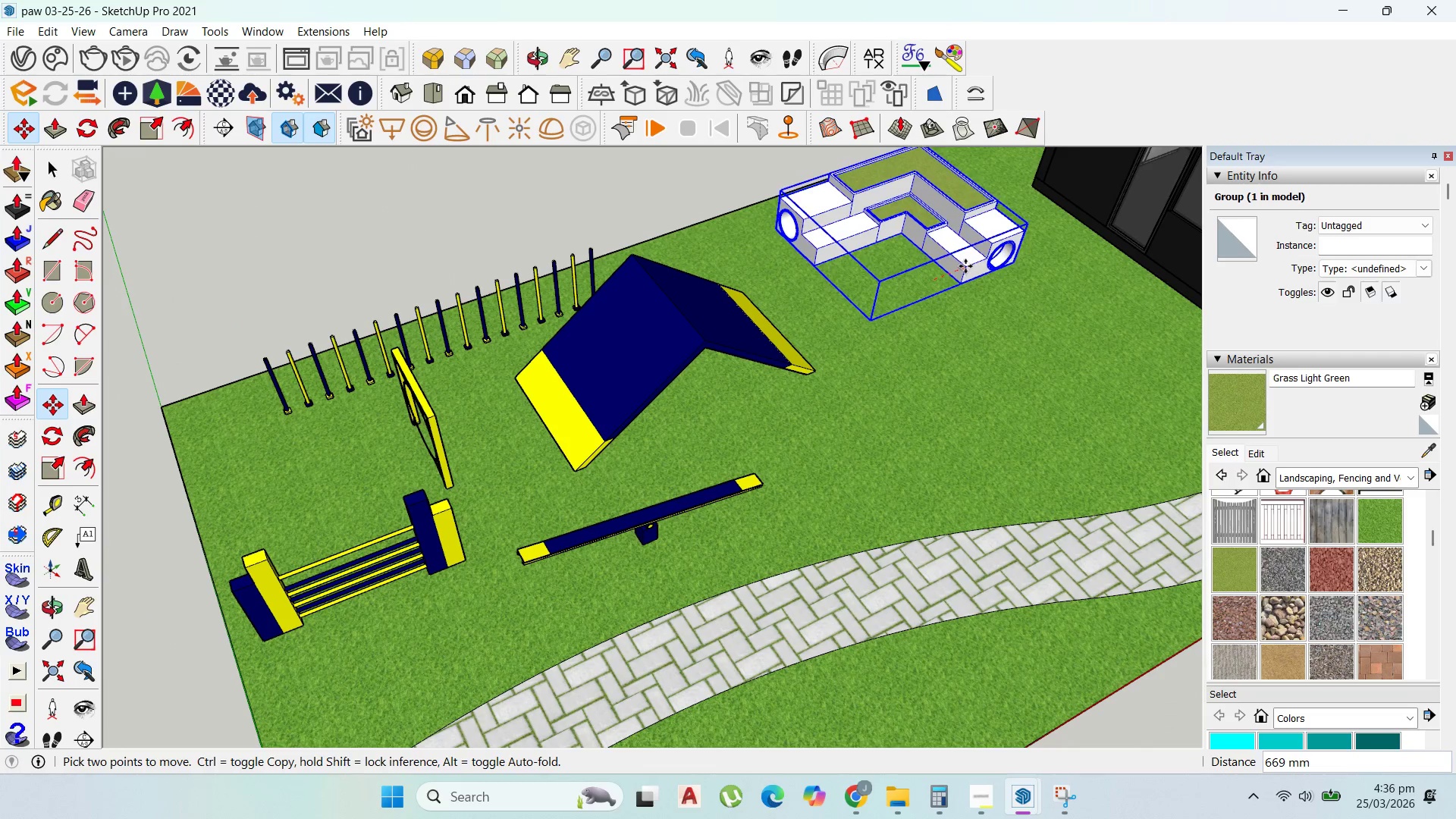 
left_click([965, 265])
 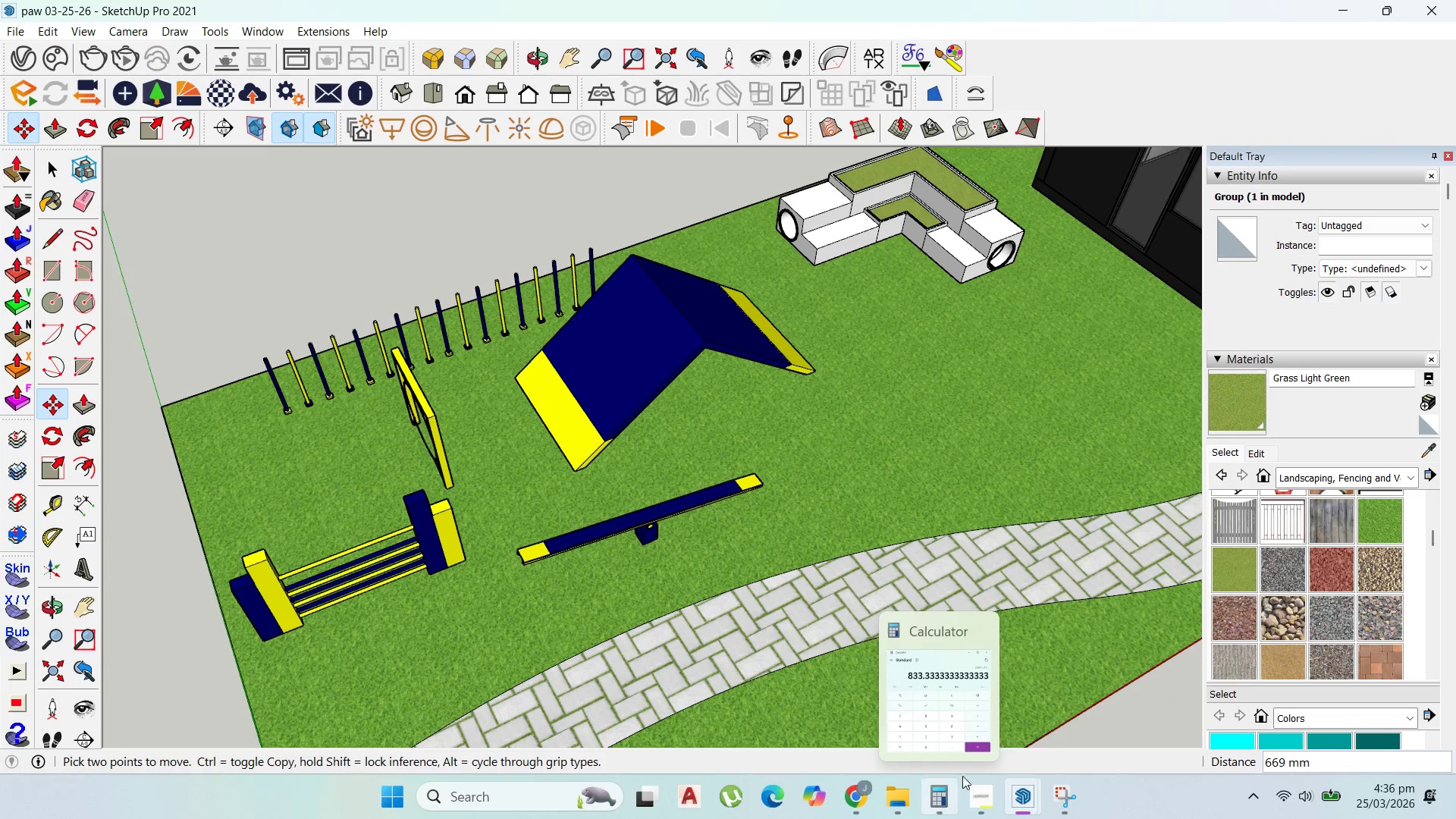 
left_click([976, 783])